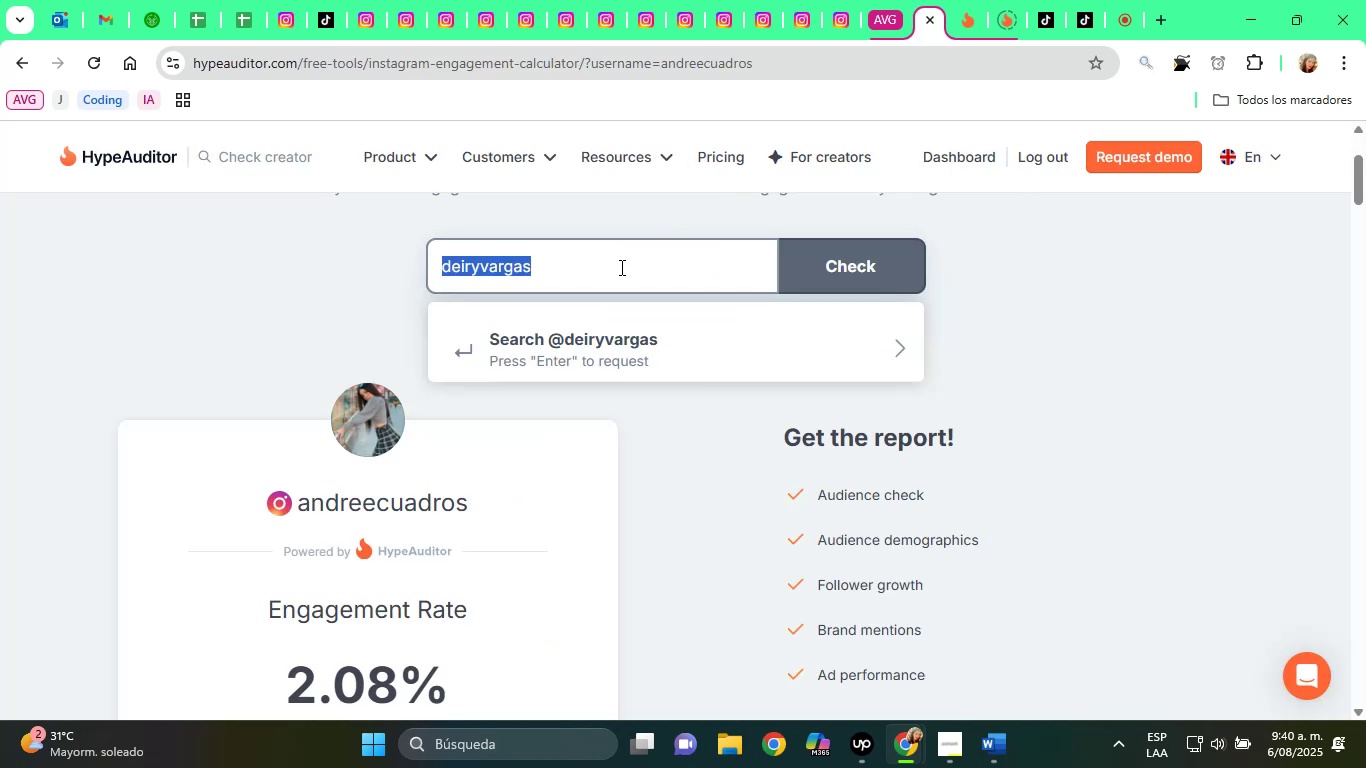 
right_click([620, 267])
 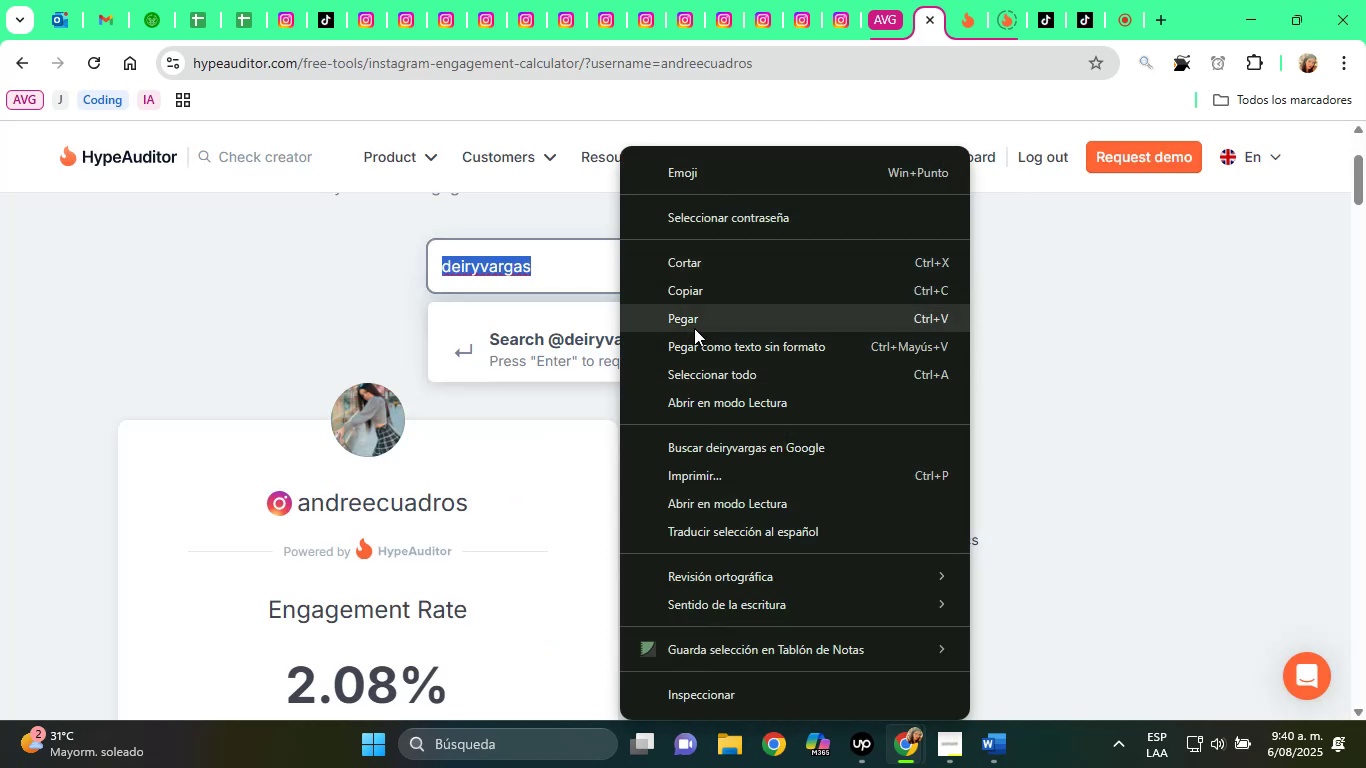 
left_click([695, 320])
 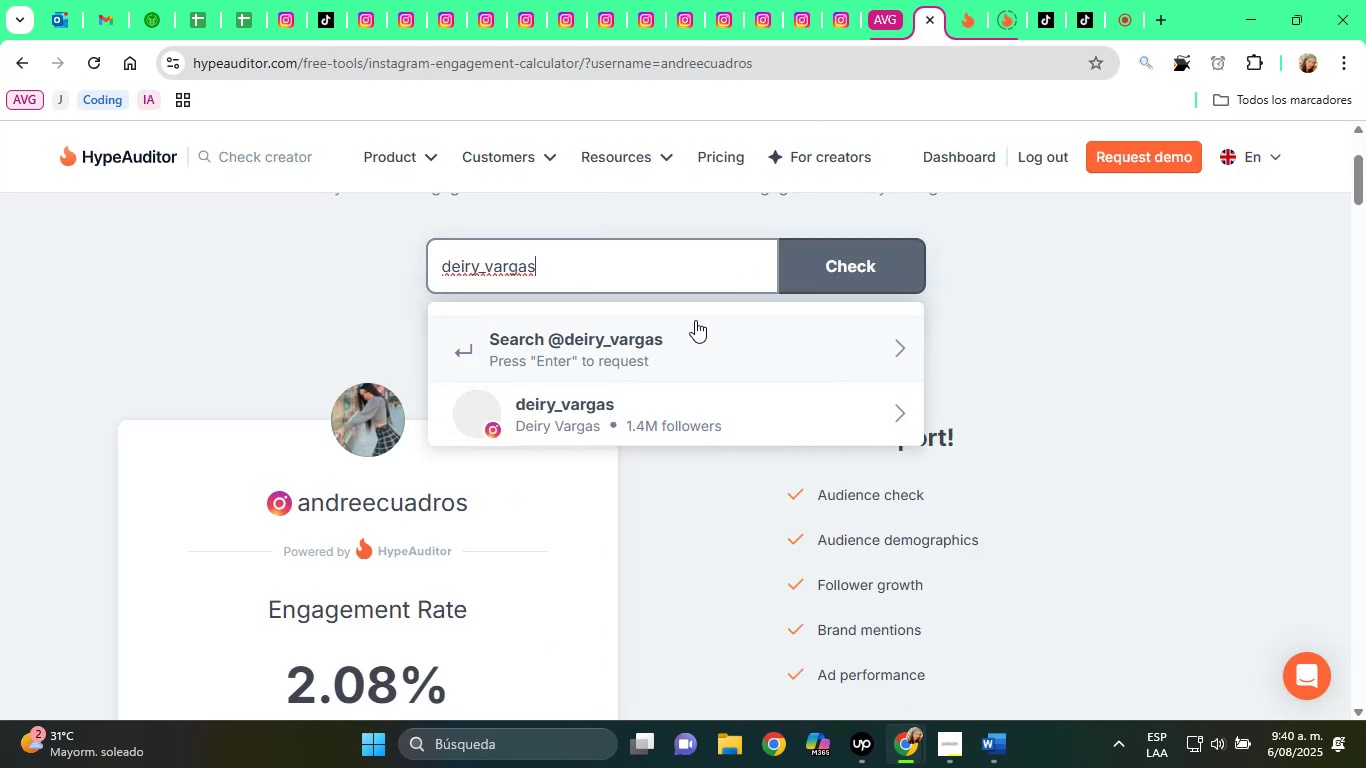 
left_click([548, 407])
 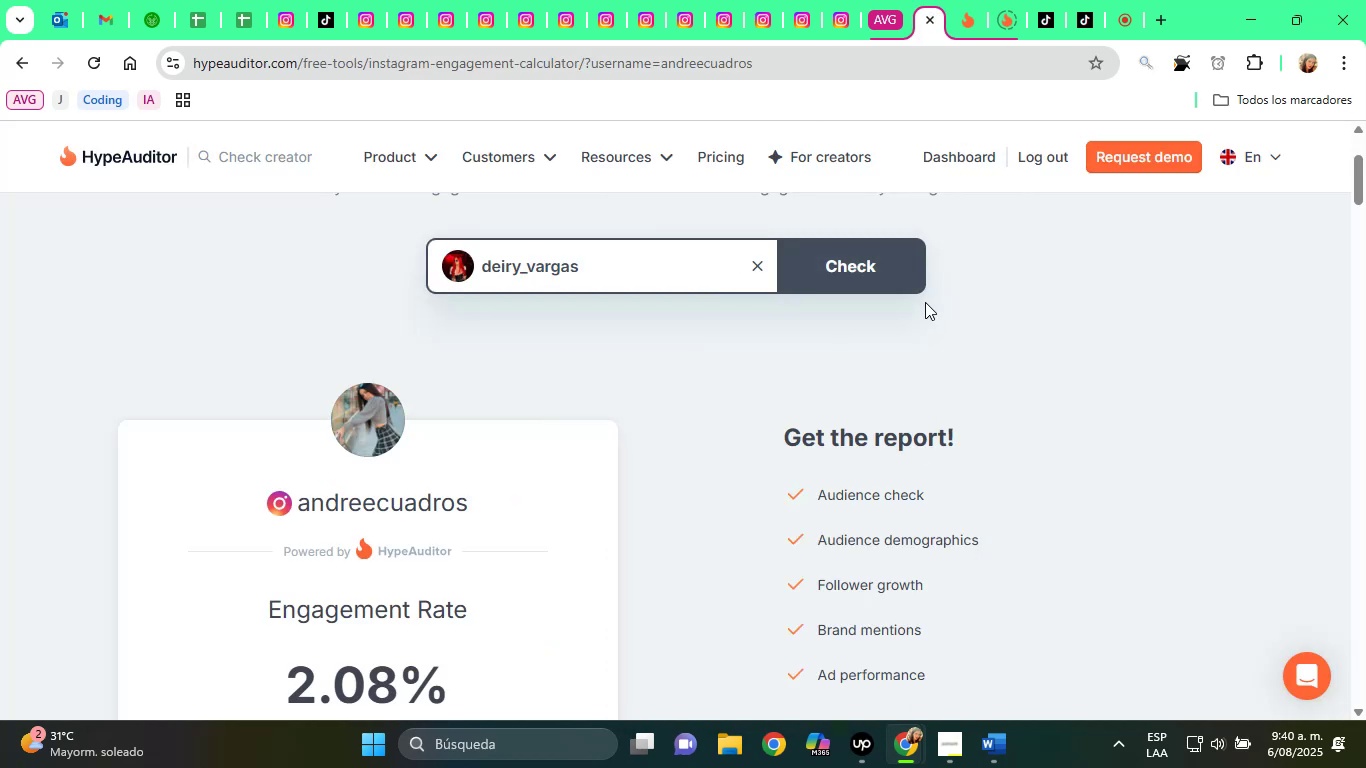 
left_click([857, 276])
 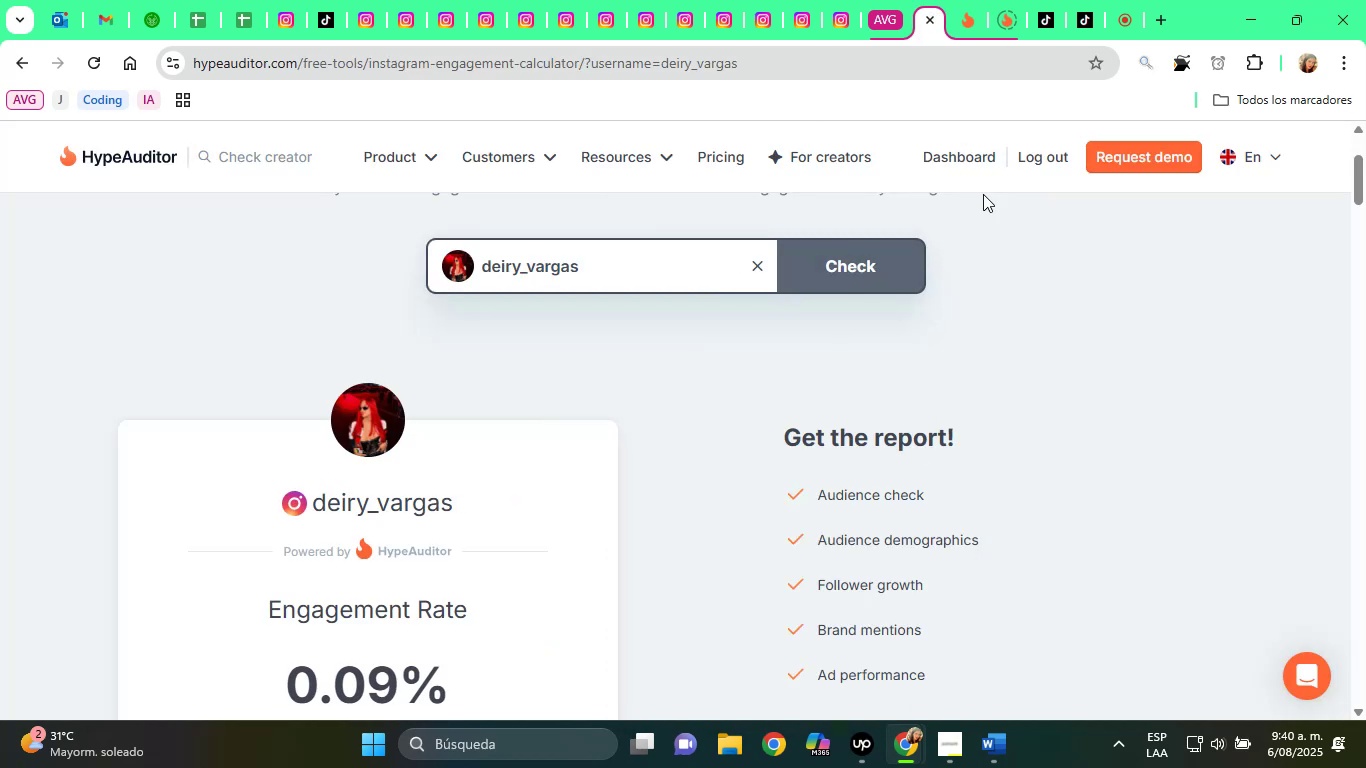 
scroll: coordinate [1006, 678], scroll_direction: up, amount: 3.0
 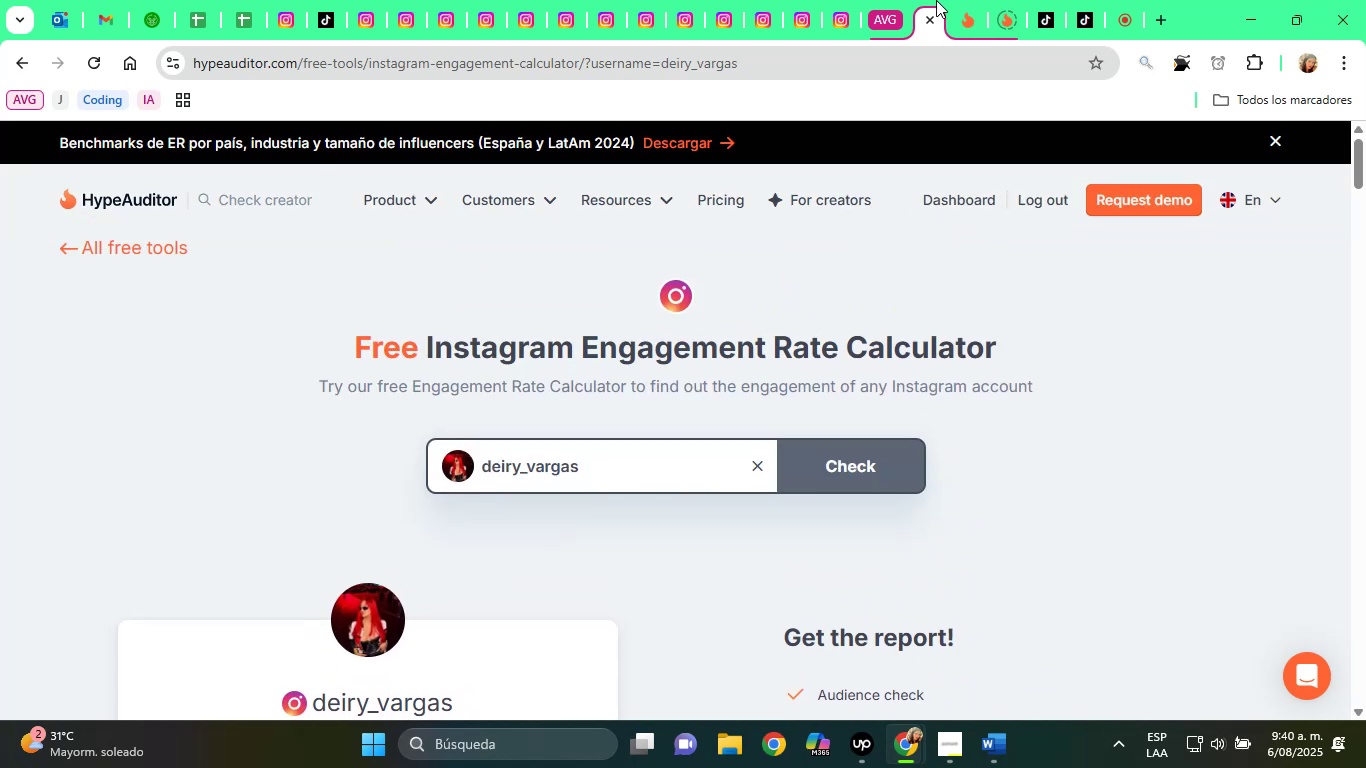 
left_click([964, 0])
 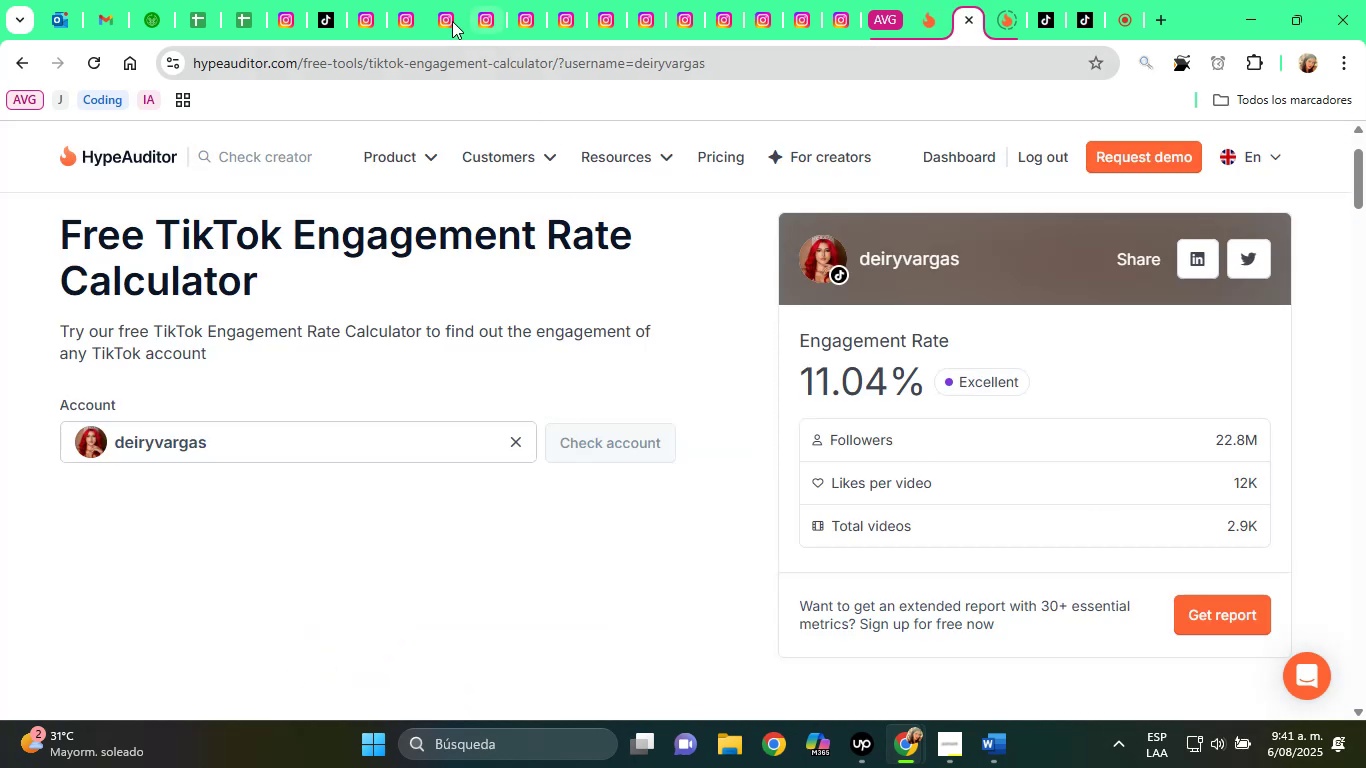 
left_click([331, 0])
 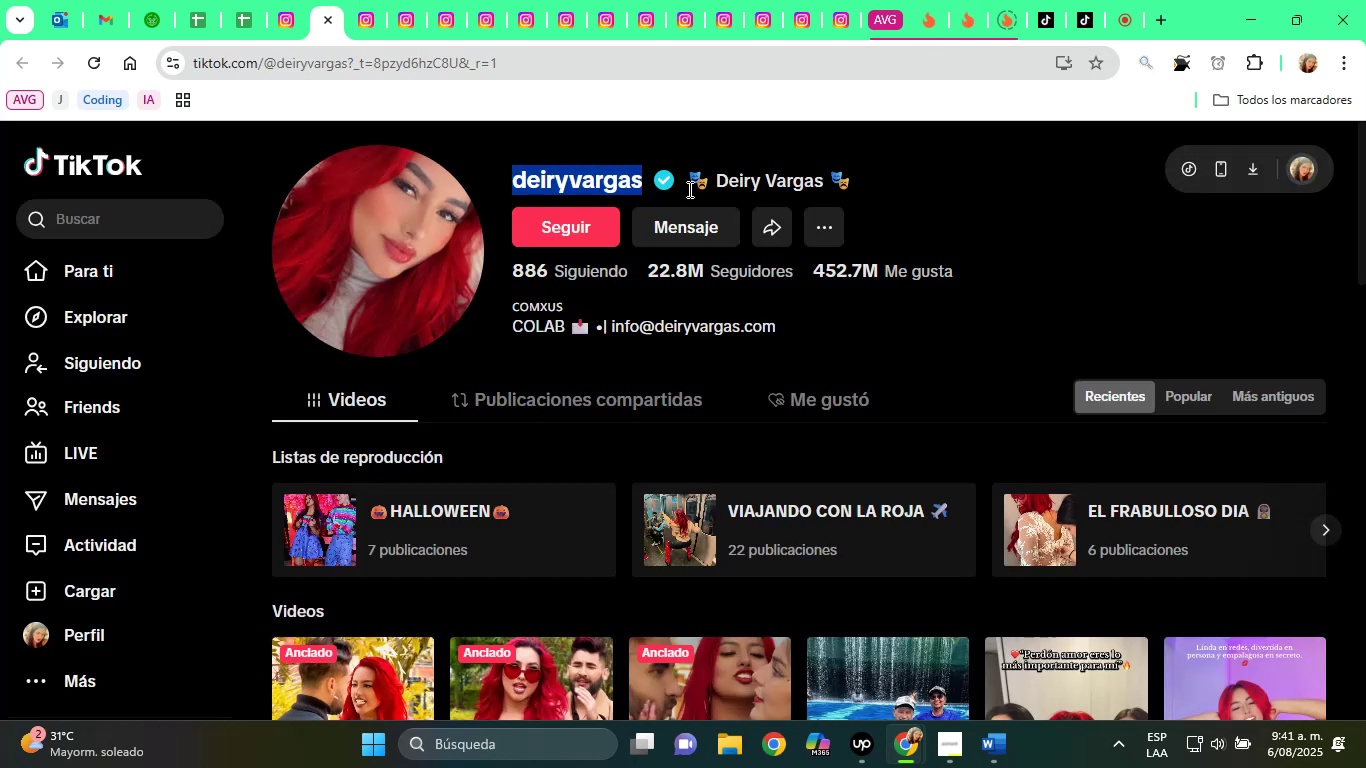 
left_click_drag(start_coordinate=[716, 181], to_coordinate=[820, 191])
 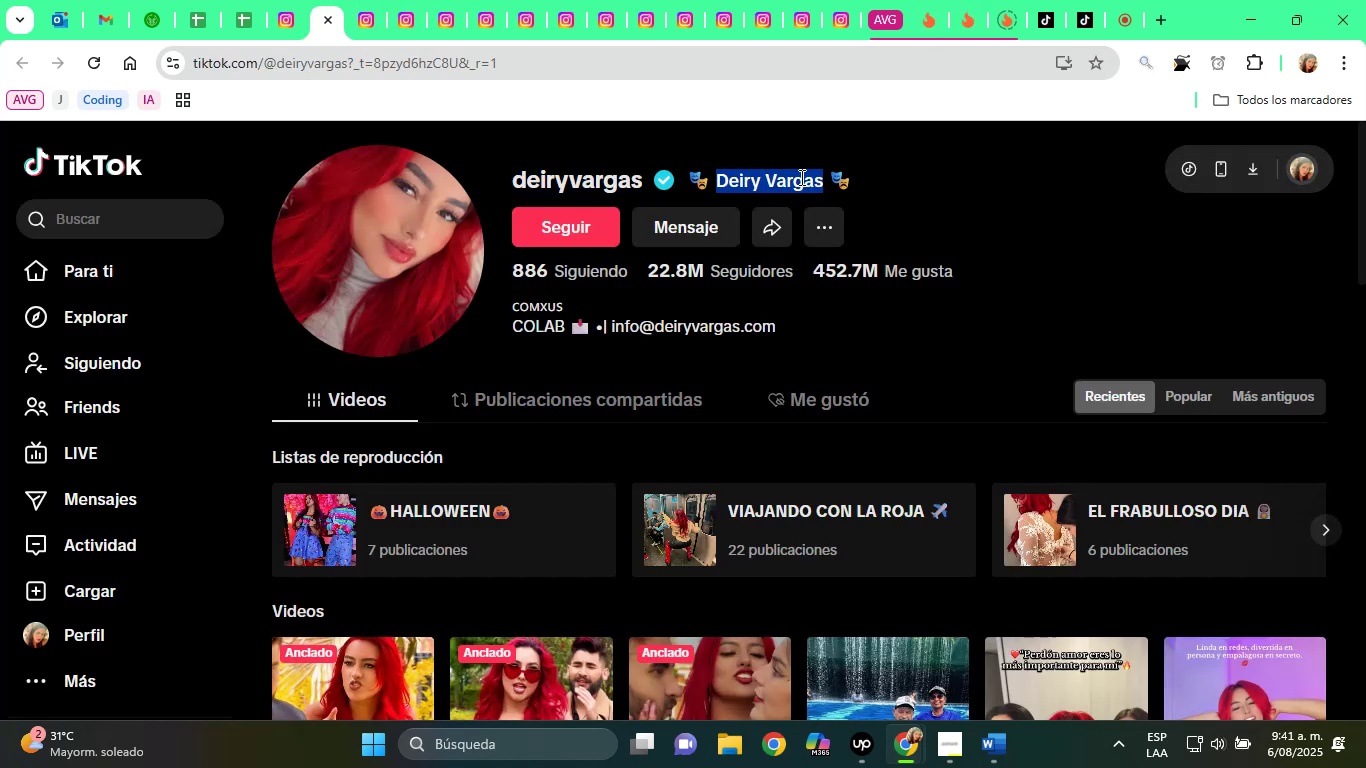 
right_click([800, 177])
 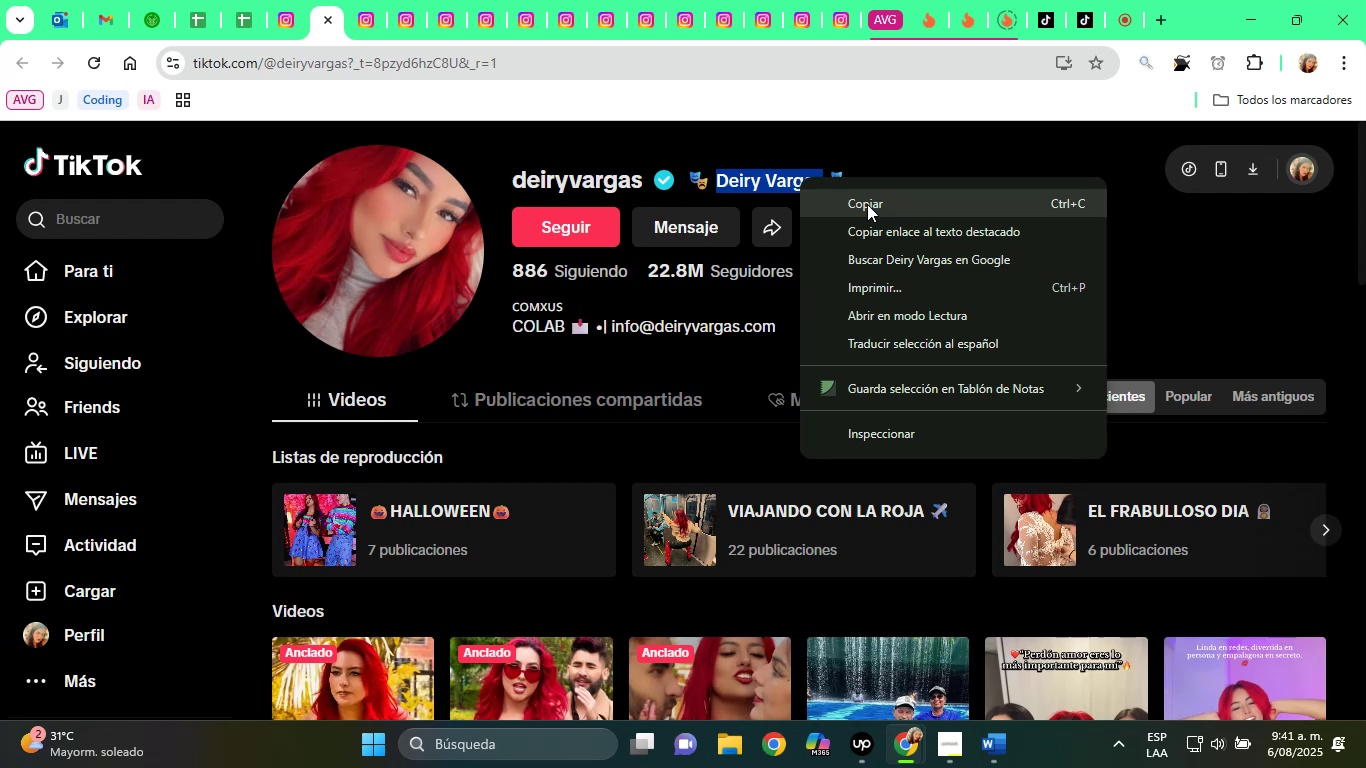 
left_click([867, 204])
 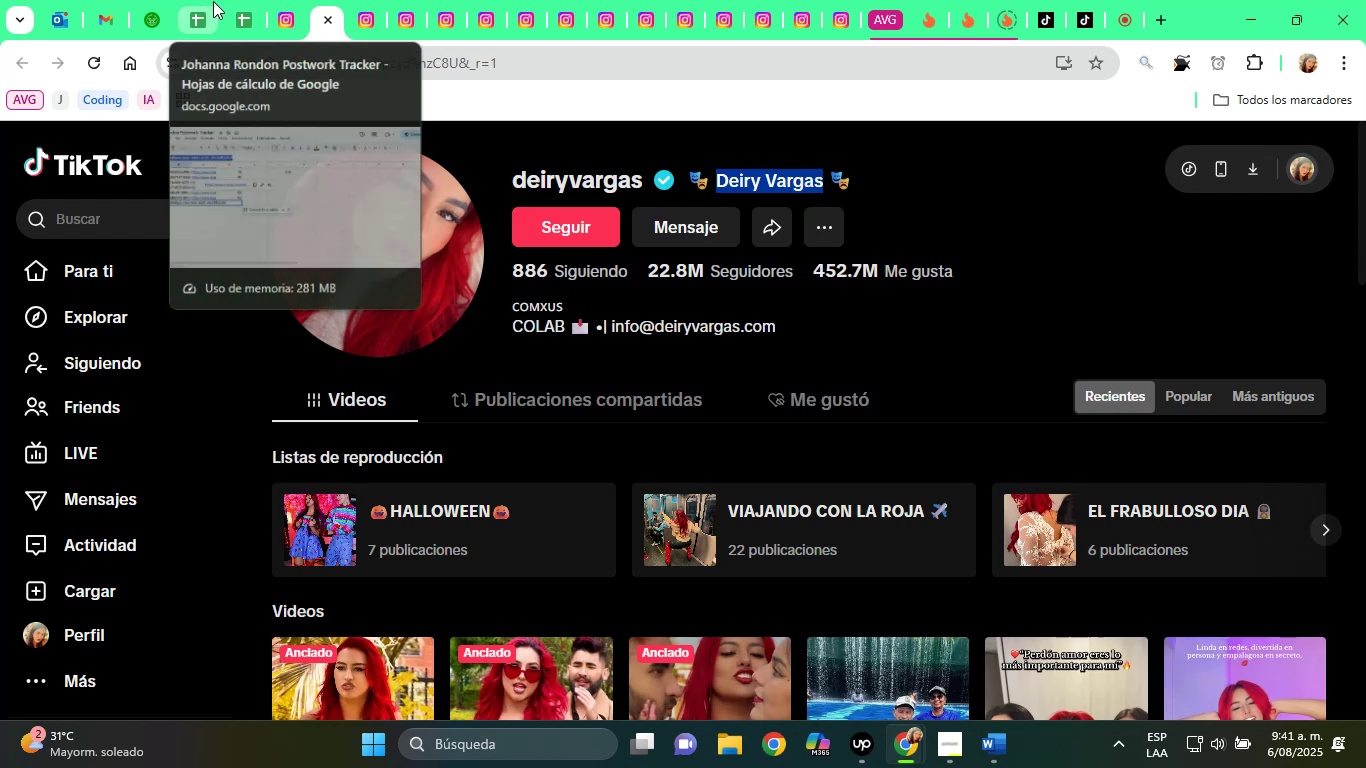 
left_click([241, 2])
 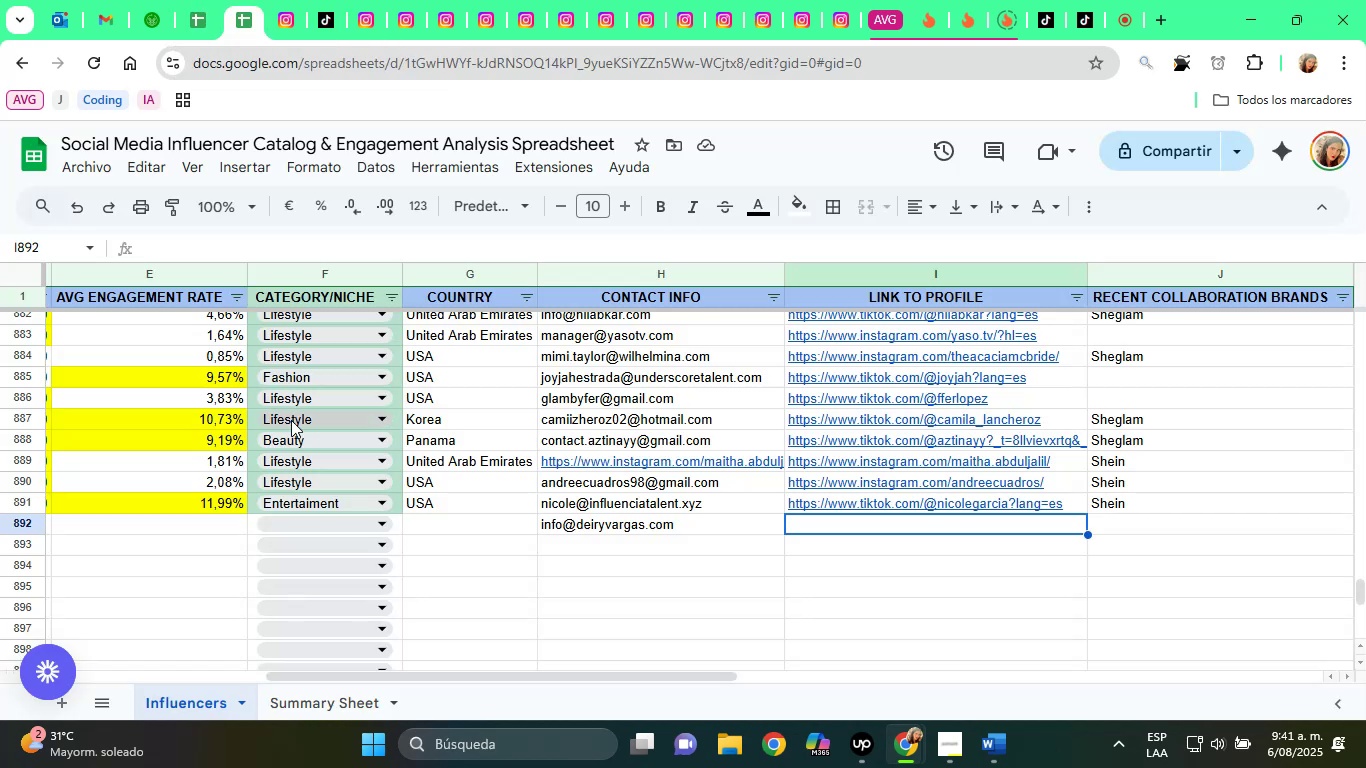 
wait(7.58)
 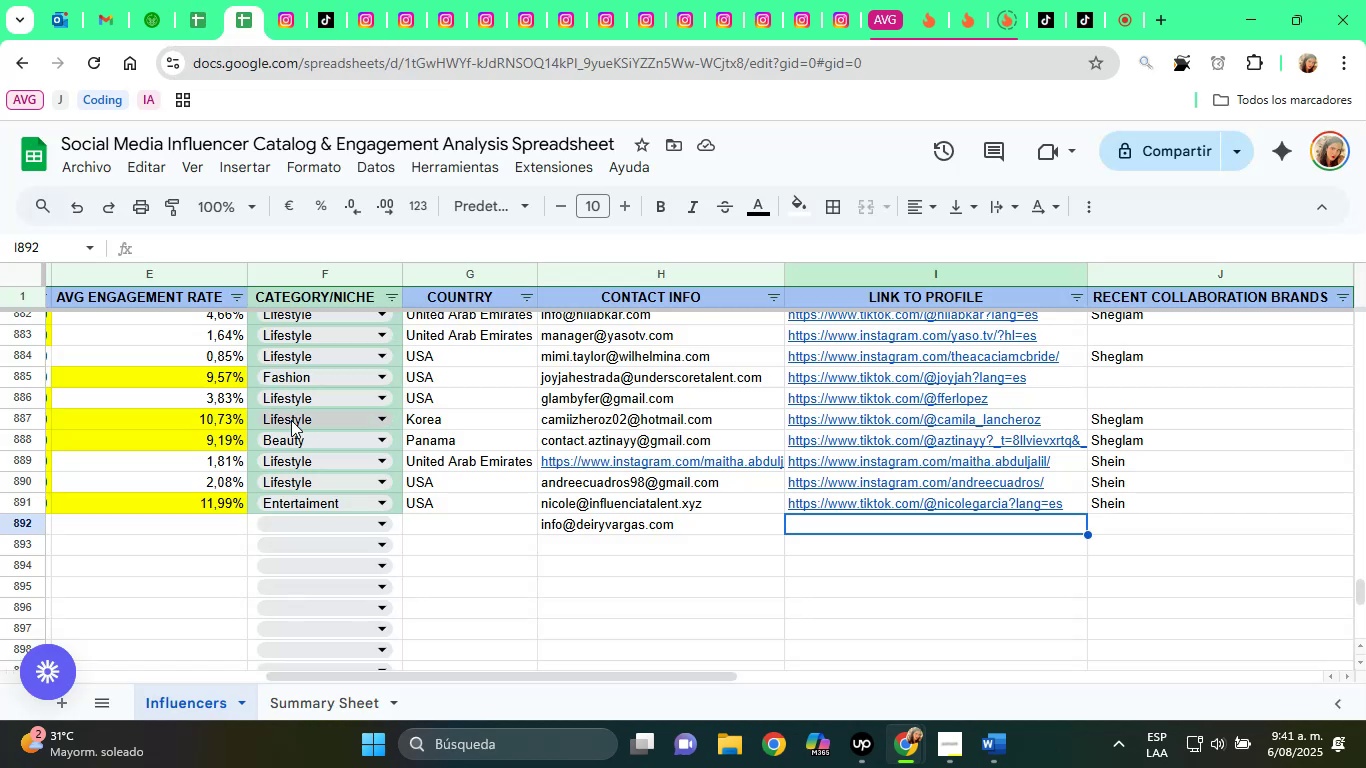 
hold_key(key=ArrowLeft, duration=1.09)
 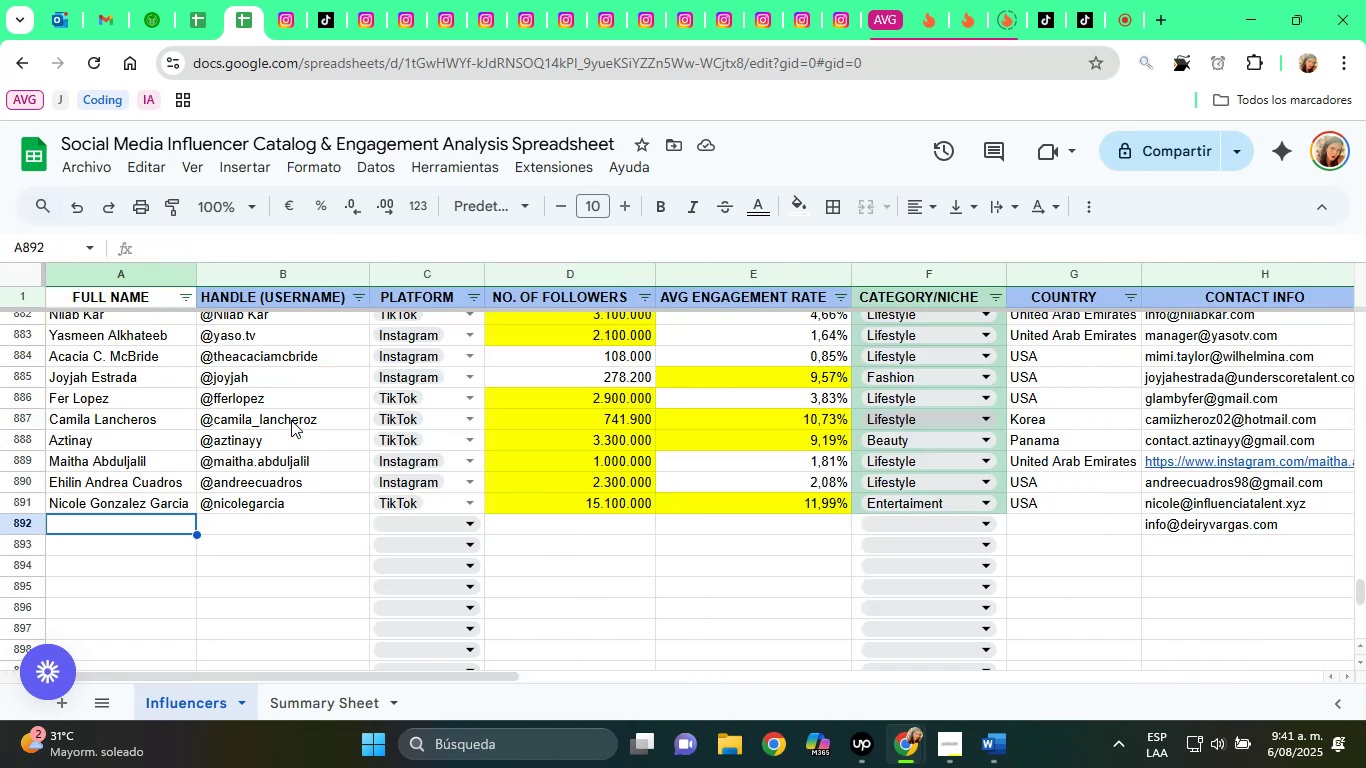 
right_click([80, 512])
 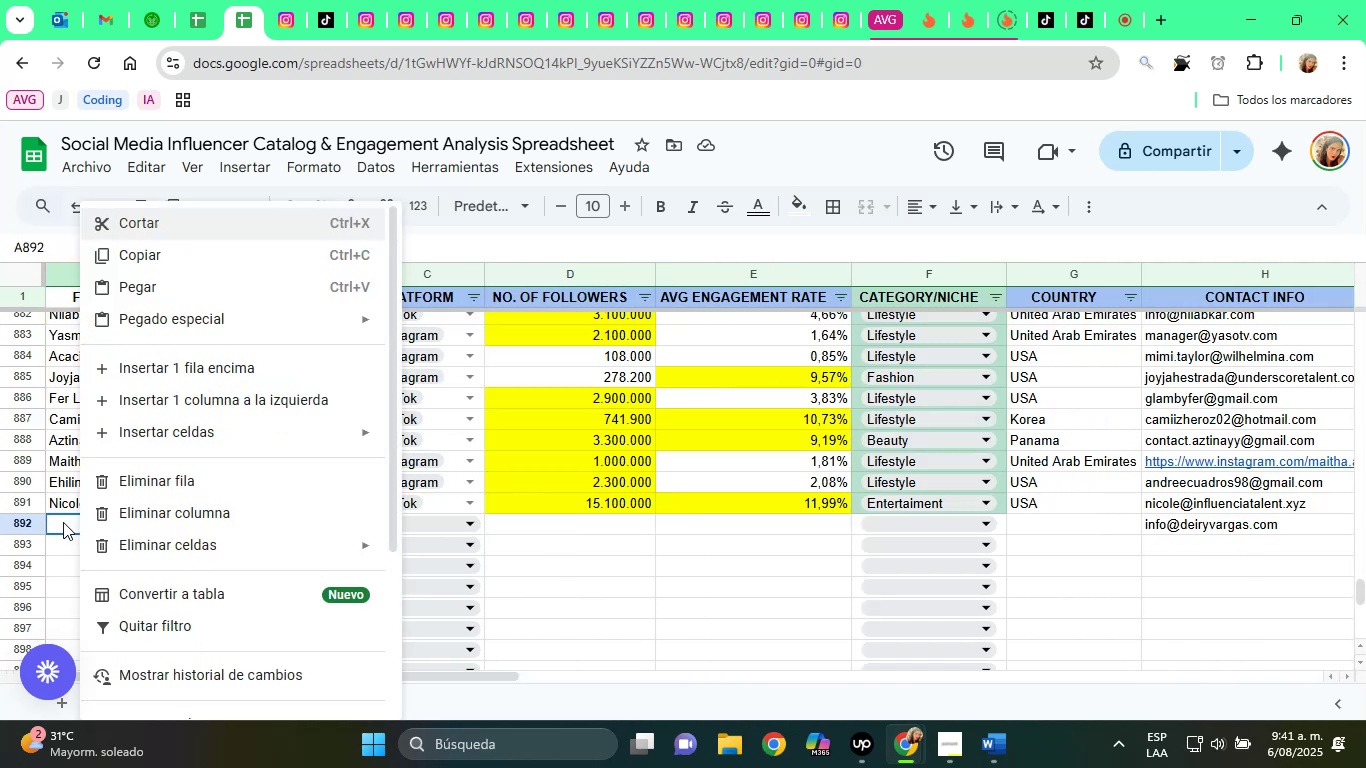 
left_click([63, 522])
 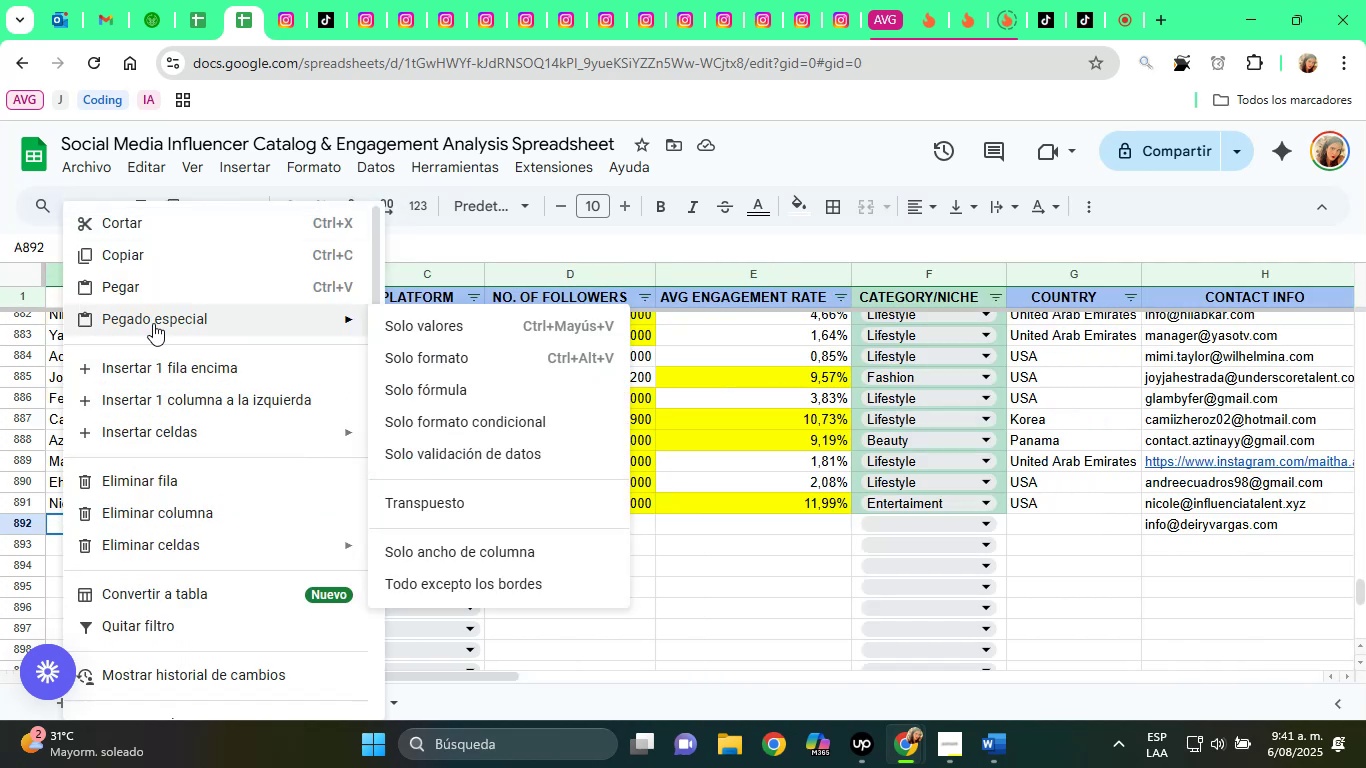 
left_click([456, 329])
 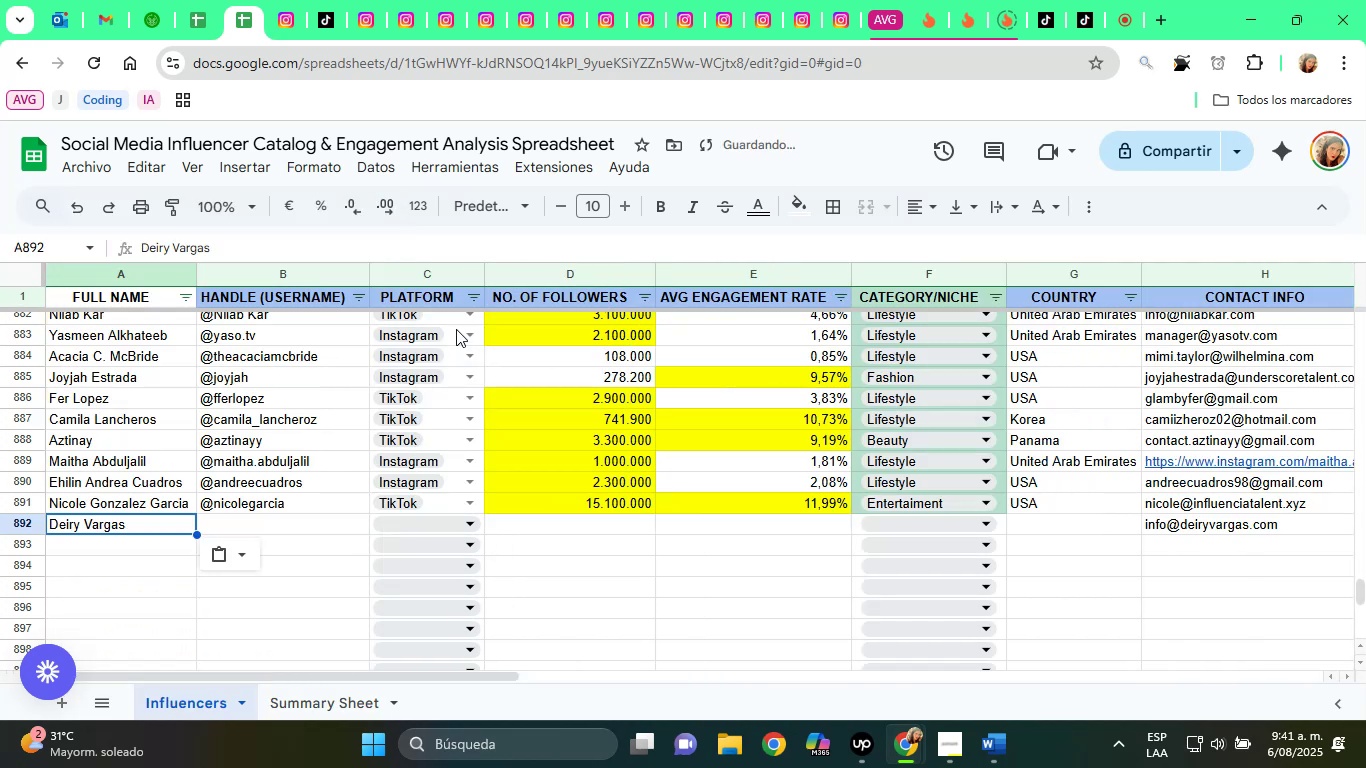 
key(ArrowRight)
 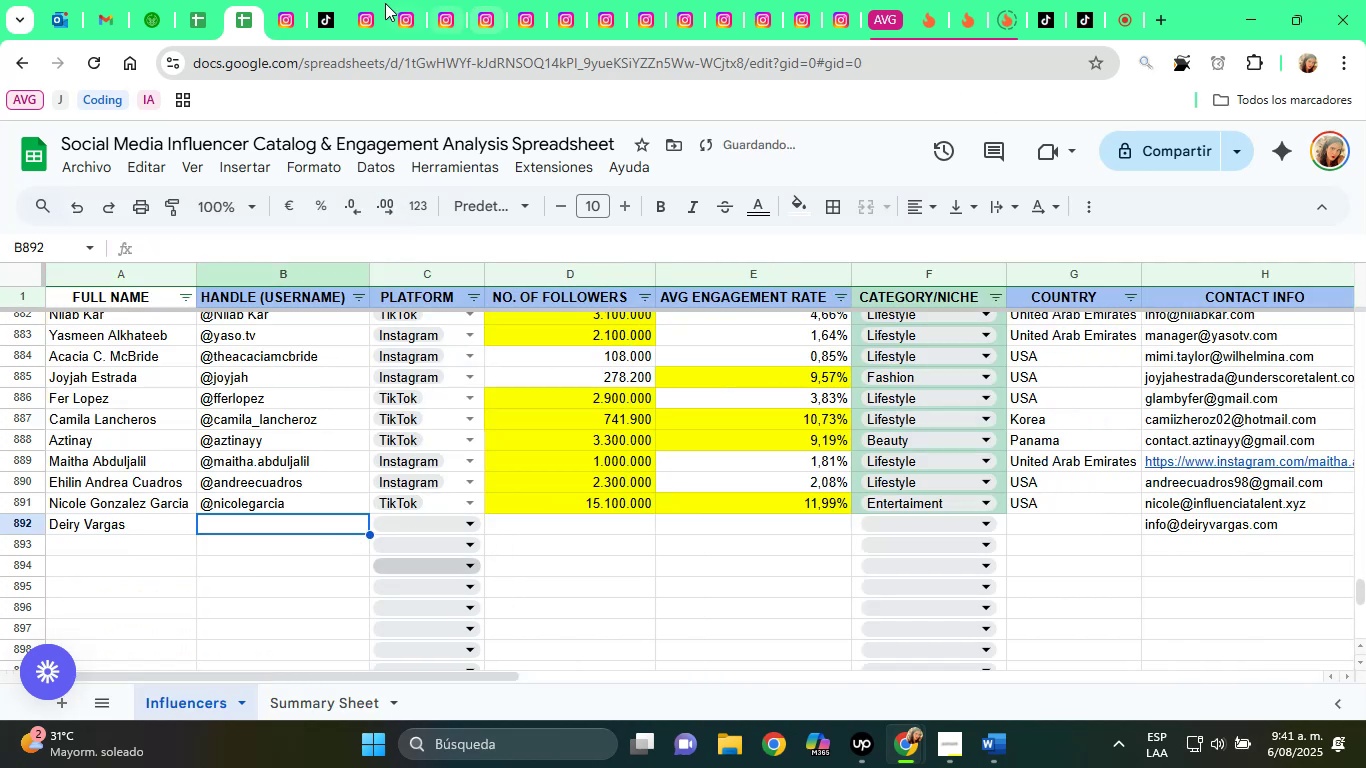 
left_click([321, 3])
 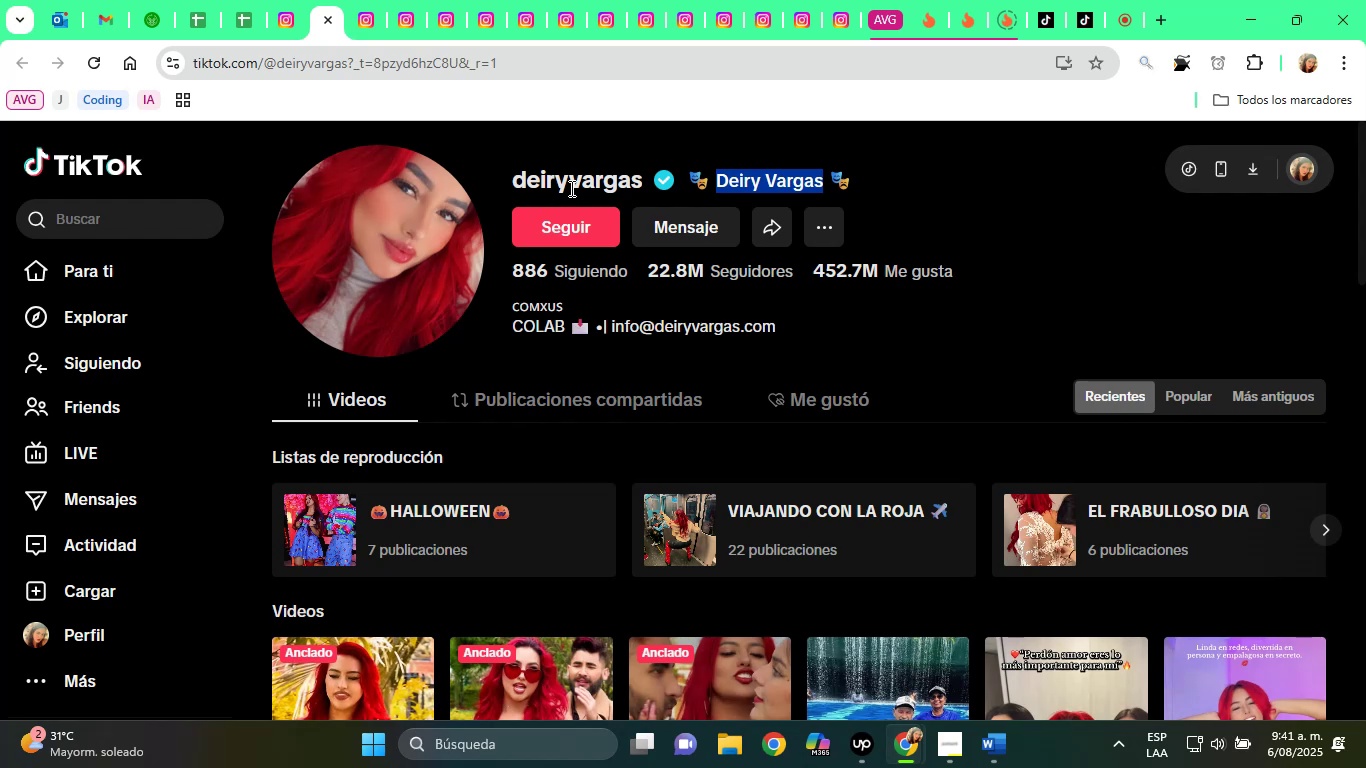 
double_click([571, 182])
 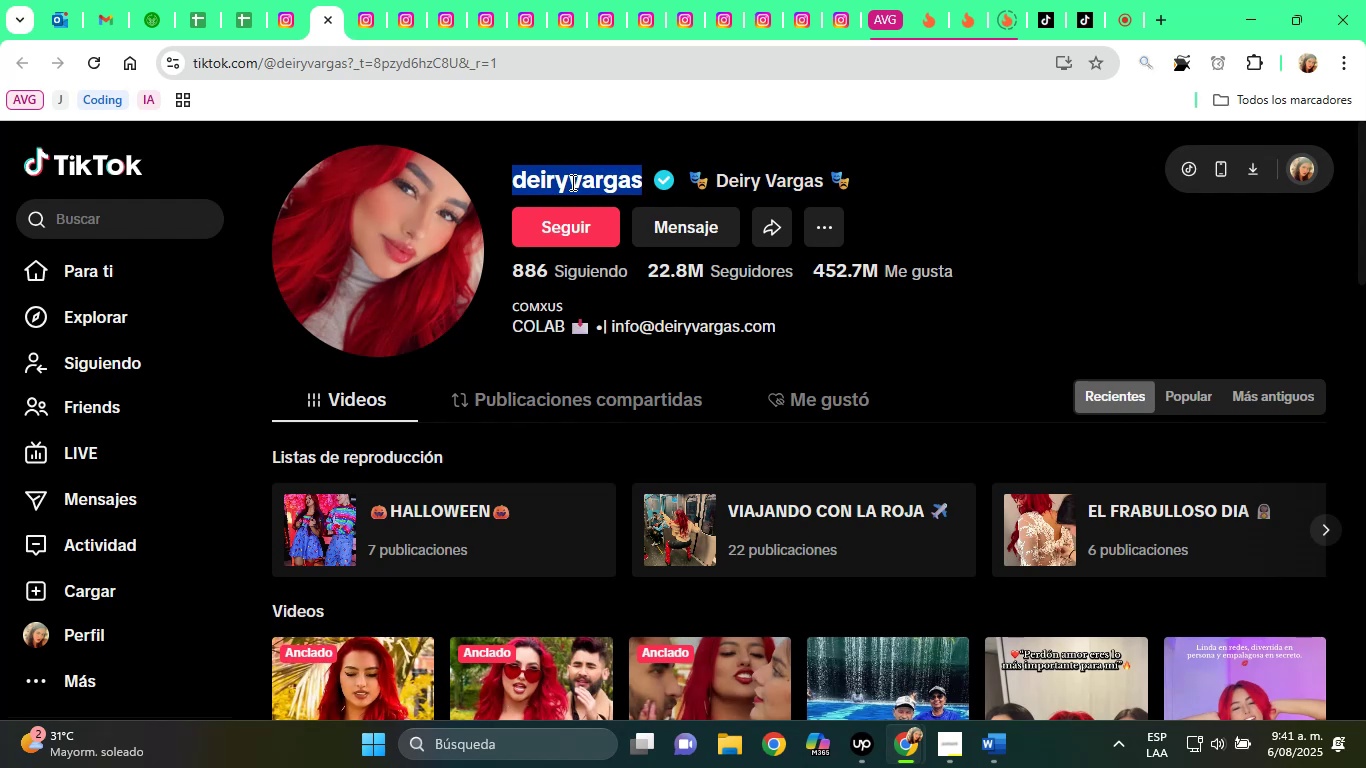 
right_click([571, 182])
 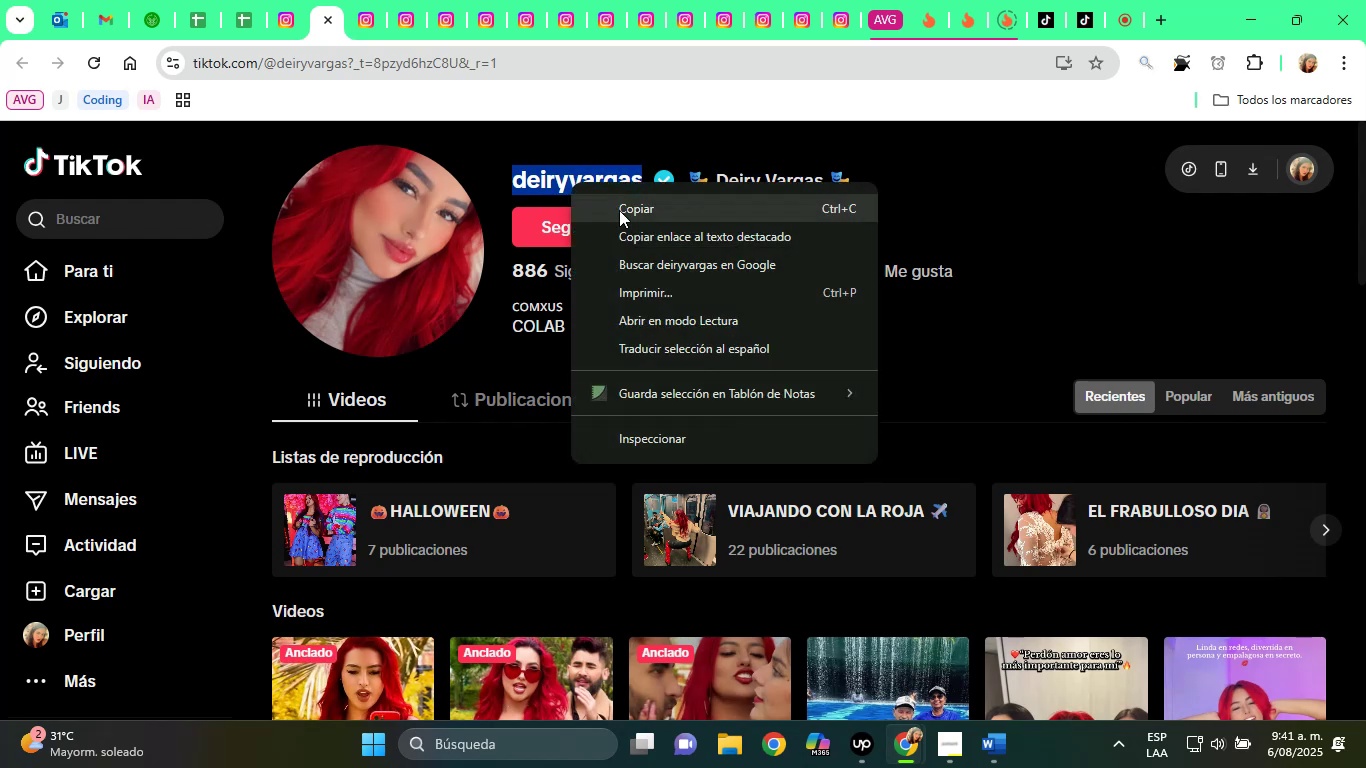 
left_click([626, 214])
 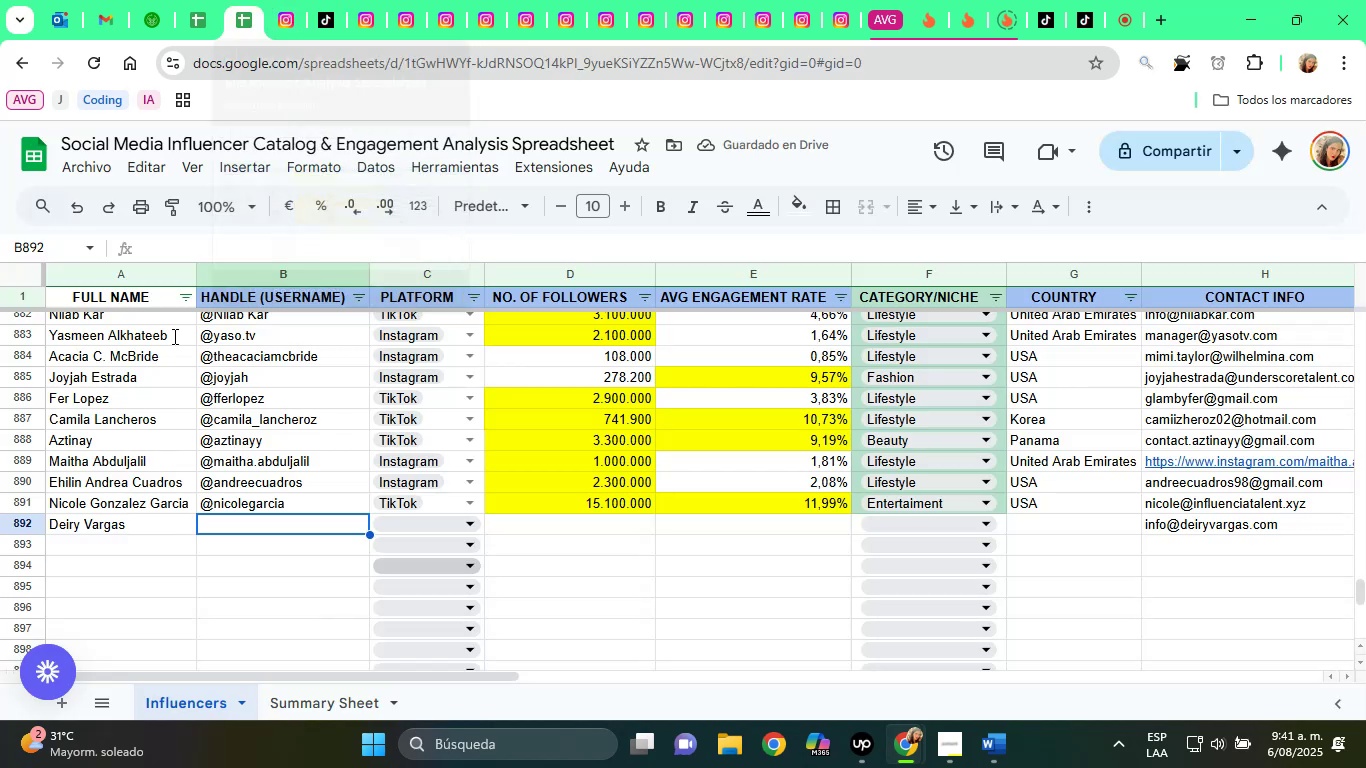 
key(Alt+Control+Q)
 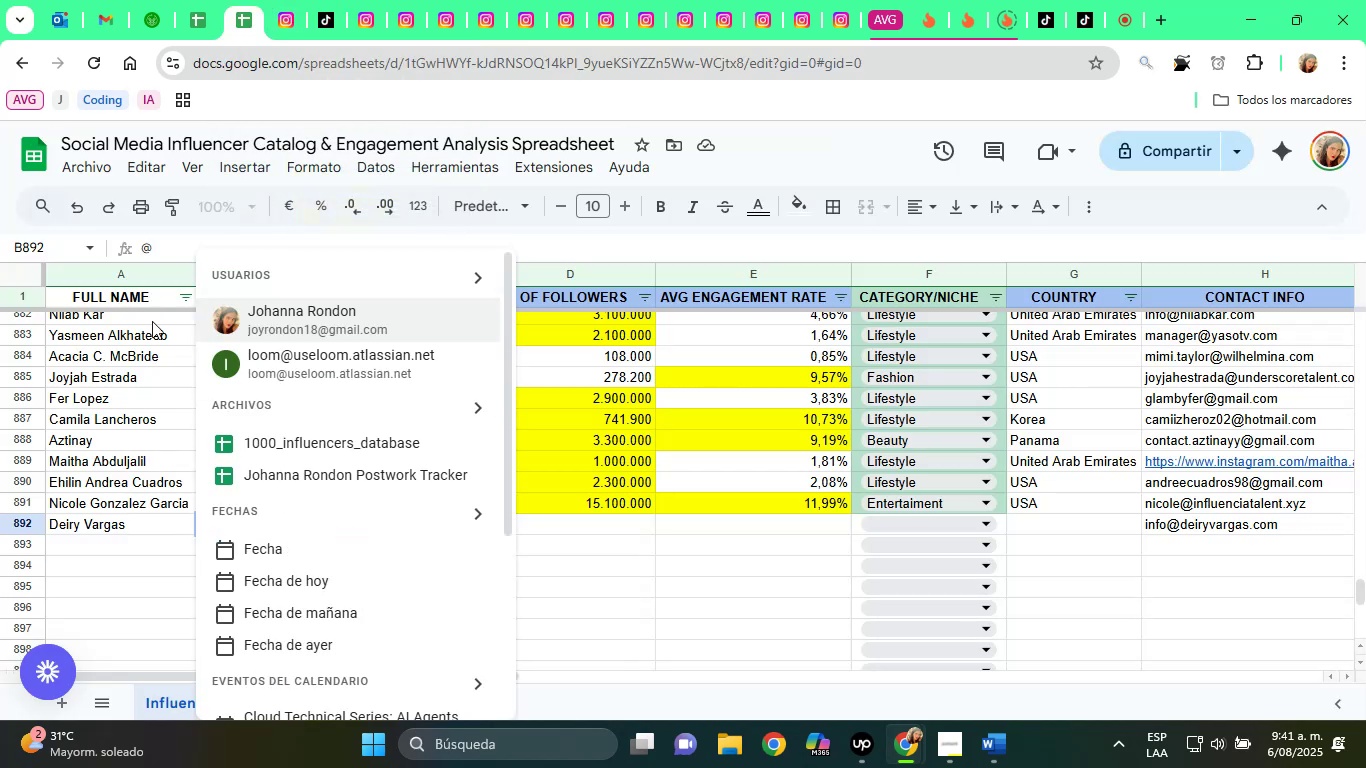 
key(Control+V)
 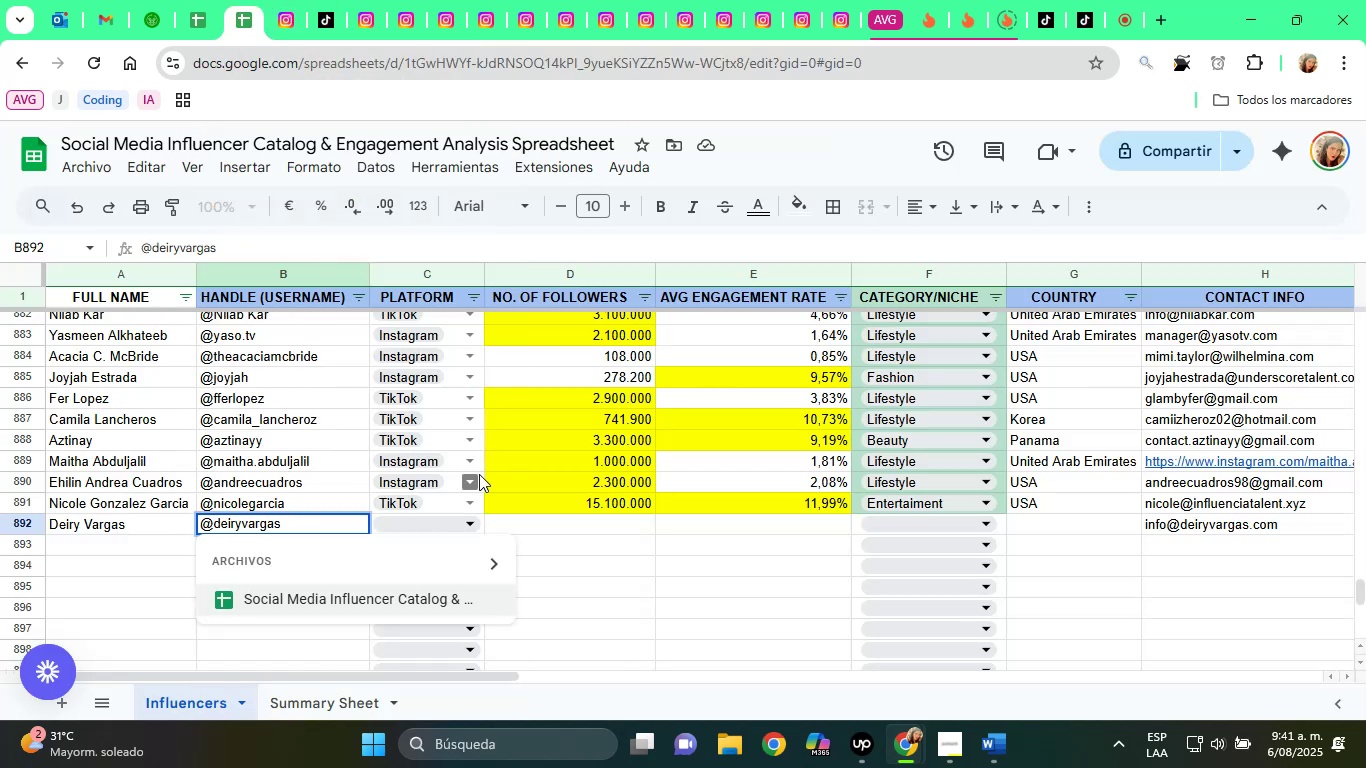 
left_click([413, 530])
 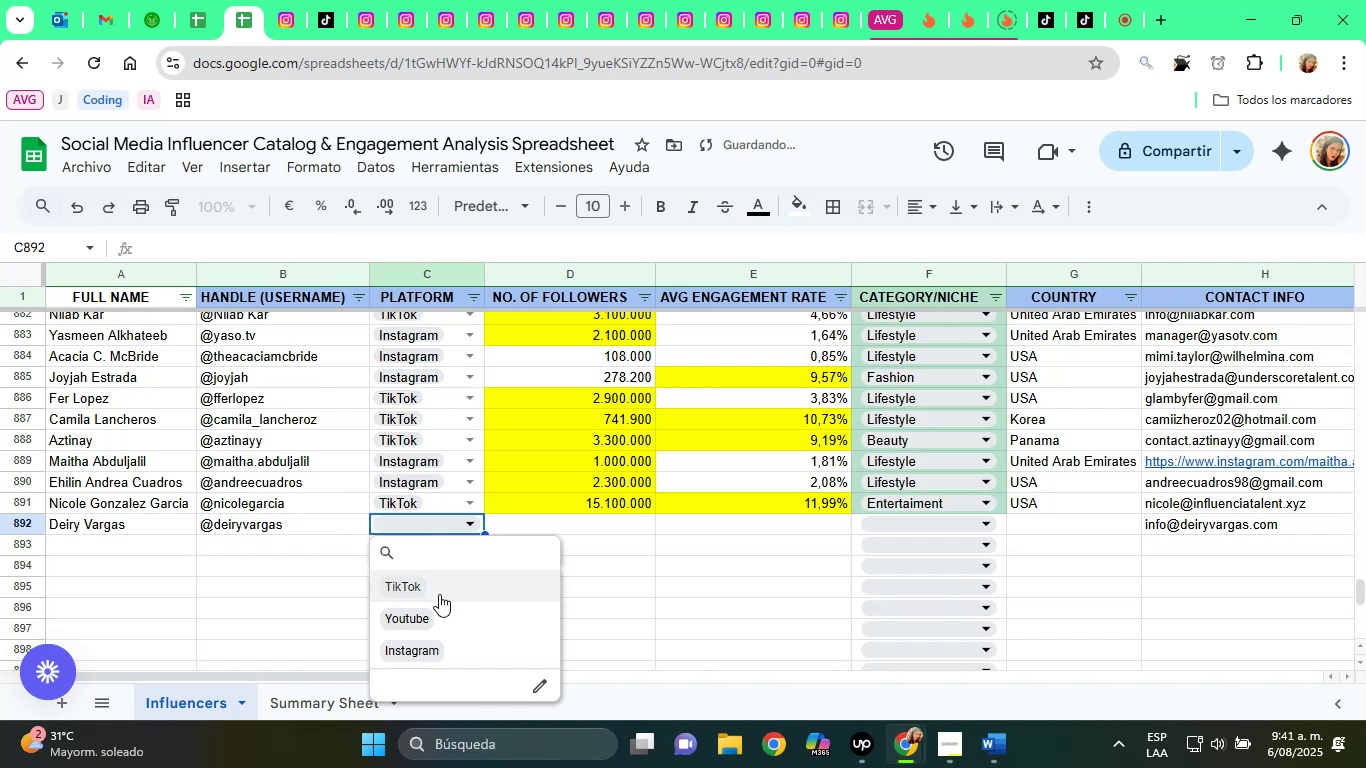 
left_click([439, 594])
 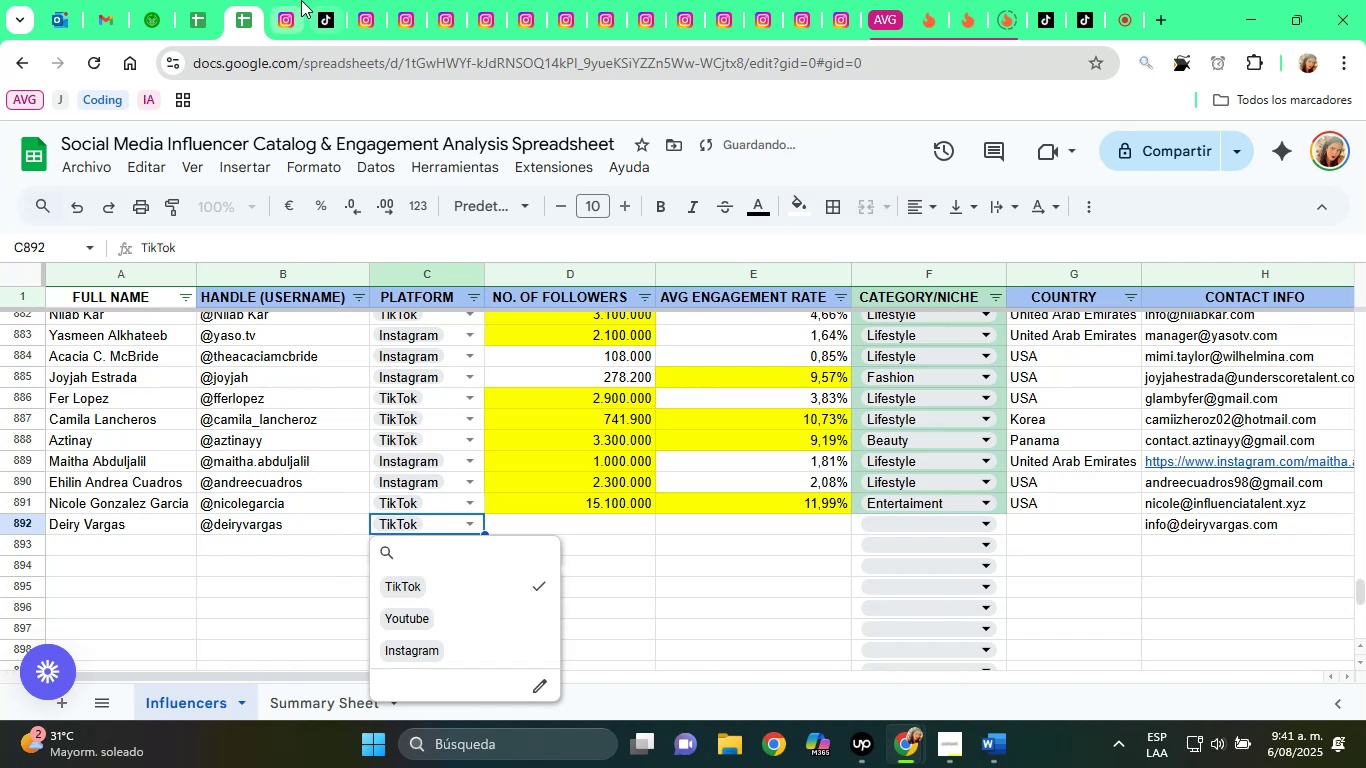 
left_click([326, 0])
 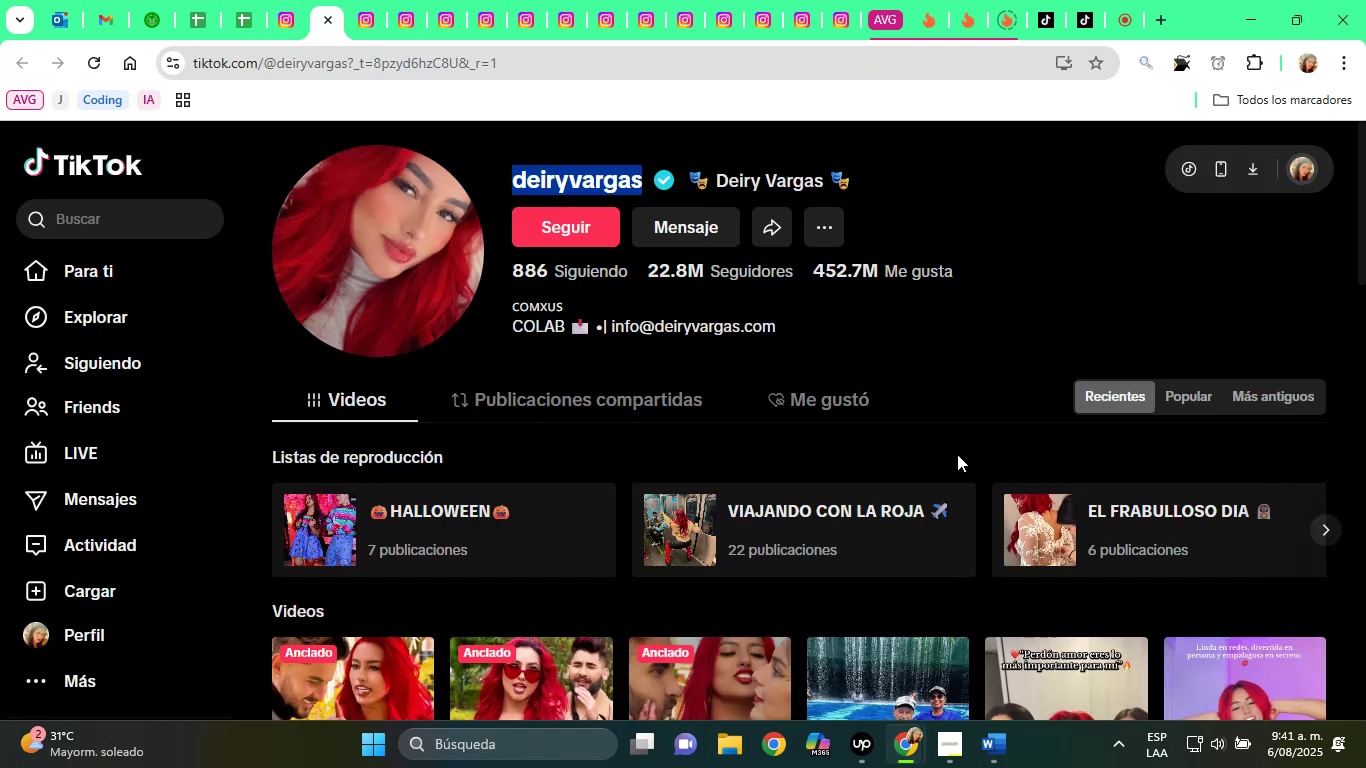 
scroll: coordinate [945, 445], scroll_direction: down, amount: 1.0
 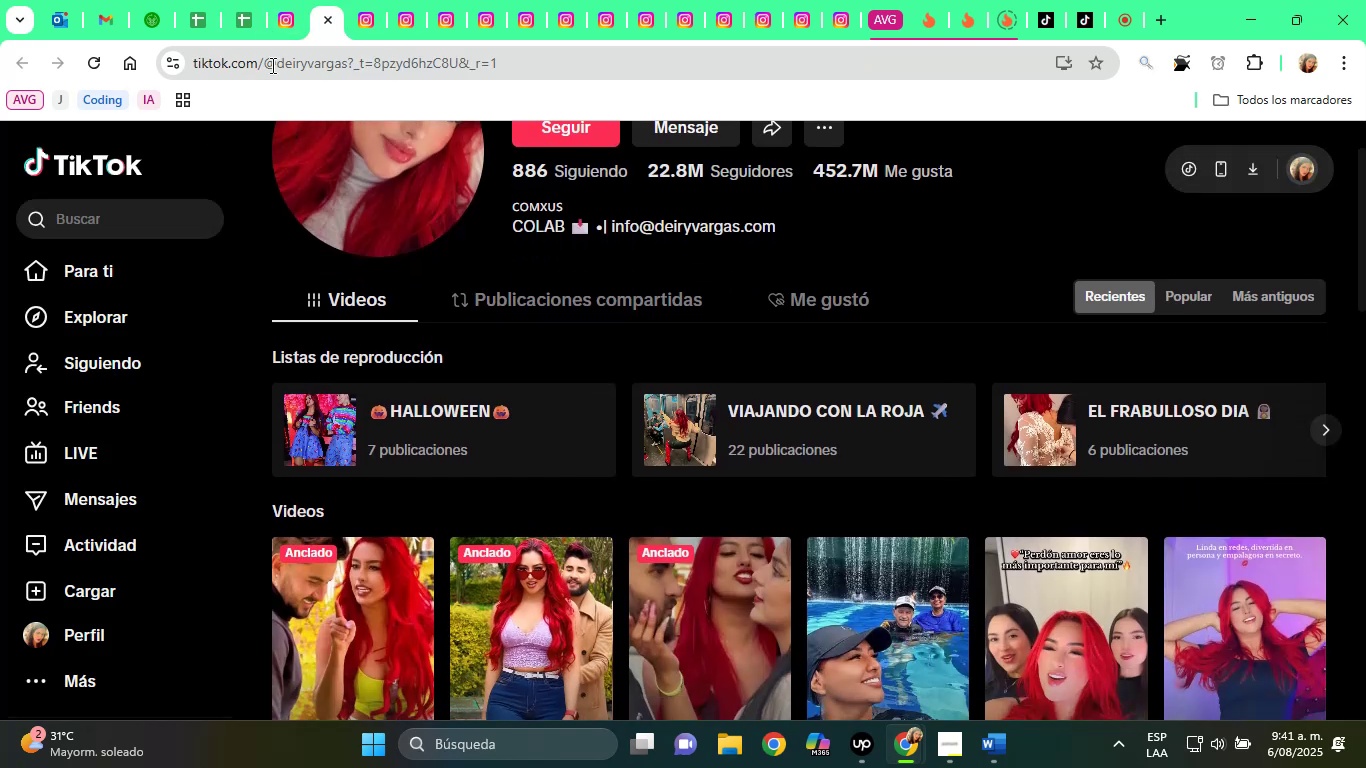 
left_click([242, 0])
 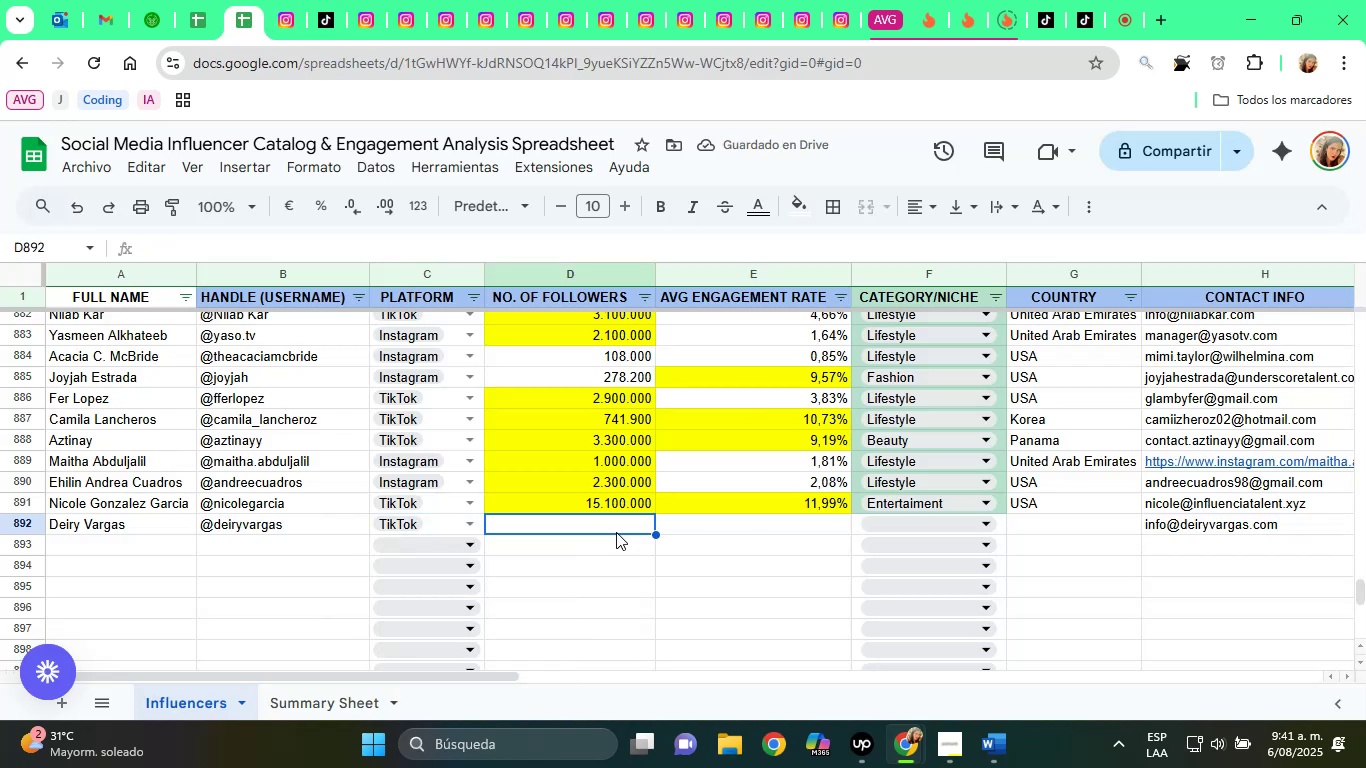 
type(22800000)
key(Tab)
 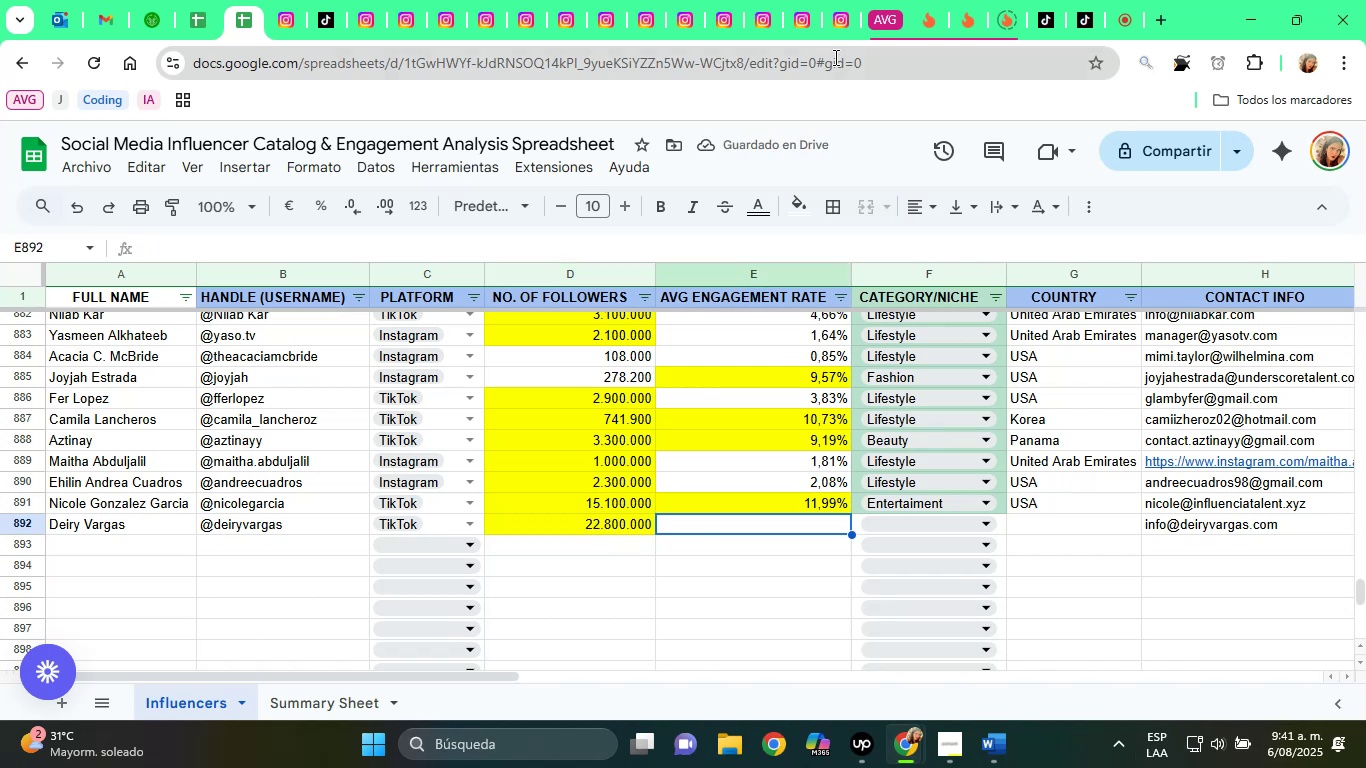 
left_click([970, 0])
 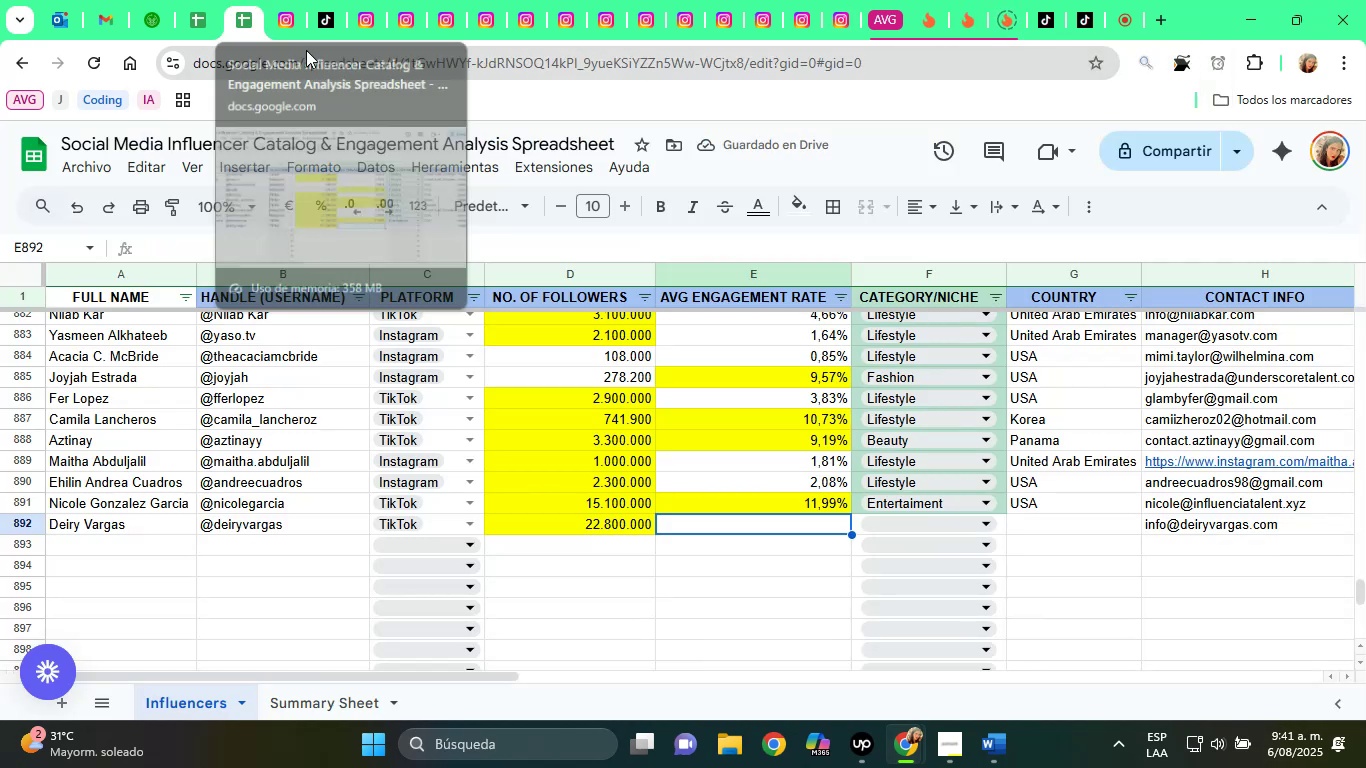 
type(11,04%)
 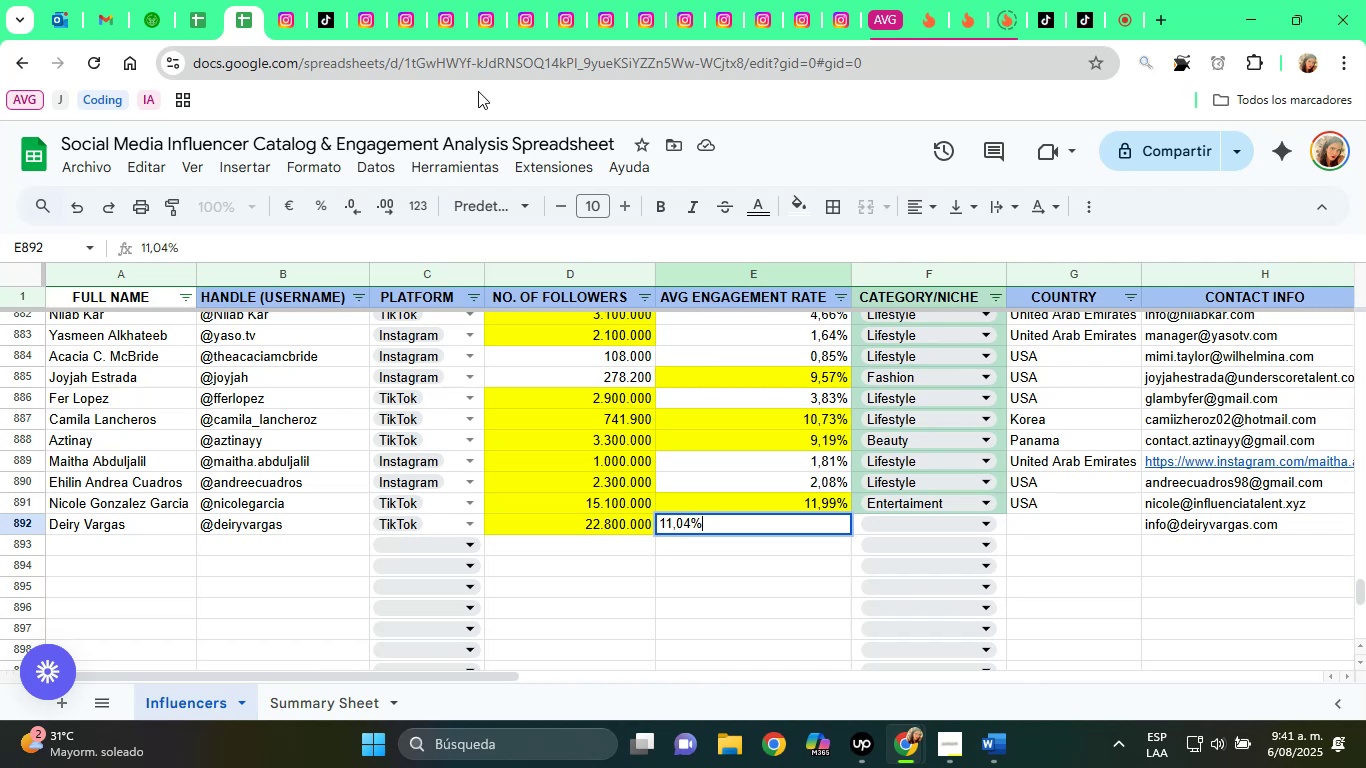 
key(Enter)
 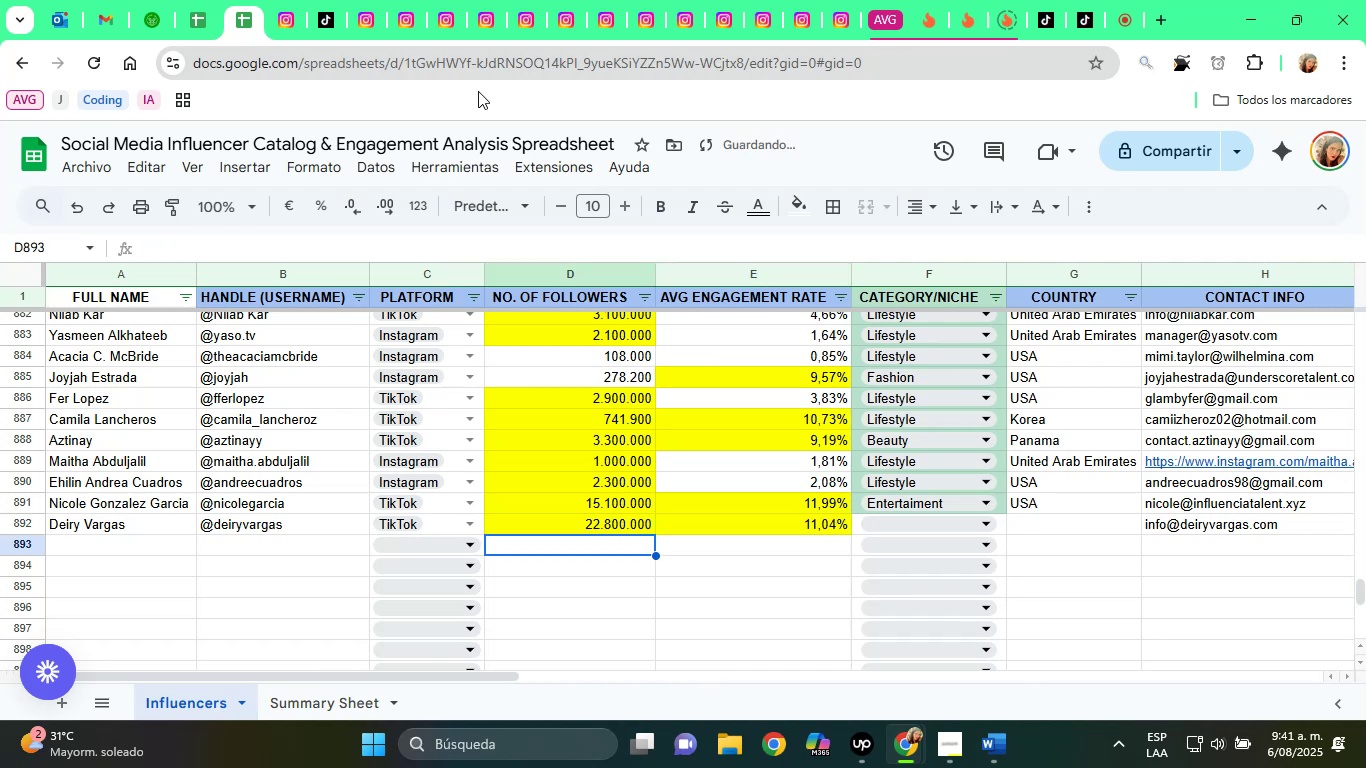 
key(ArrowUp)
 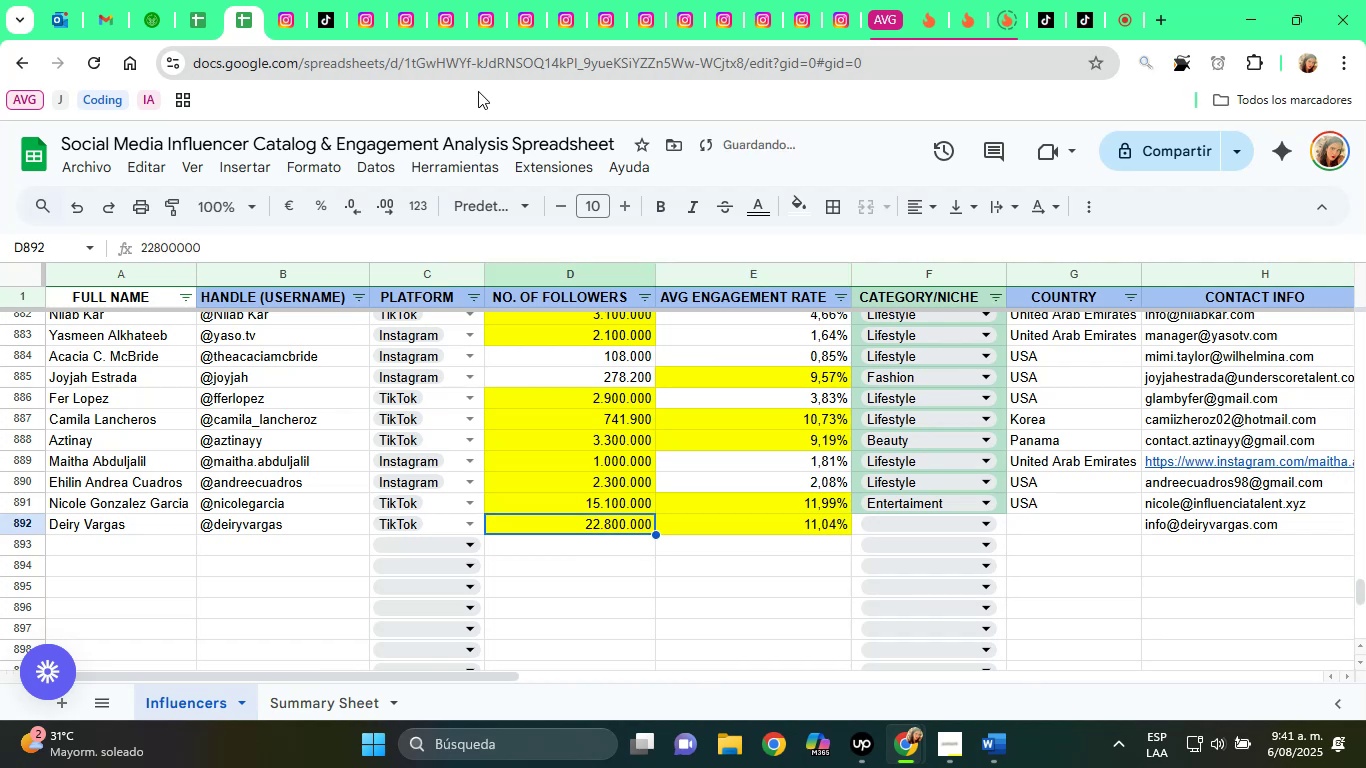 
key(ArrowRight)
 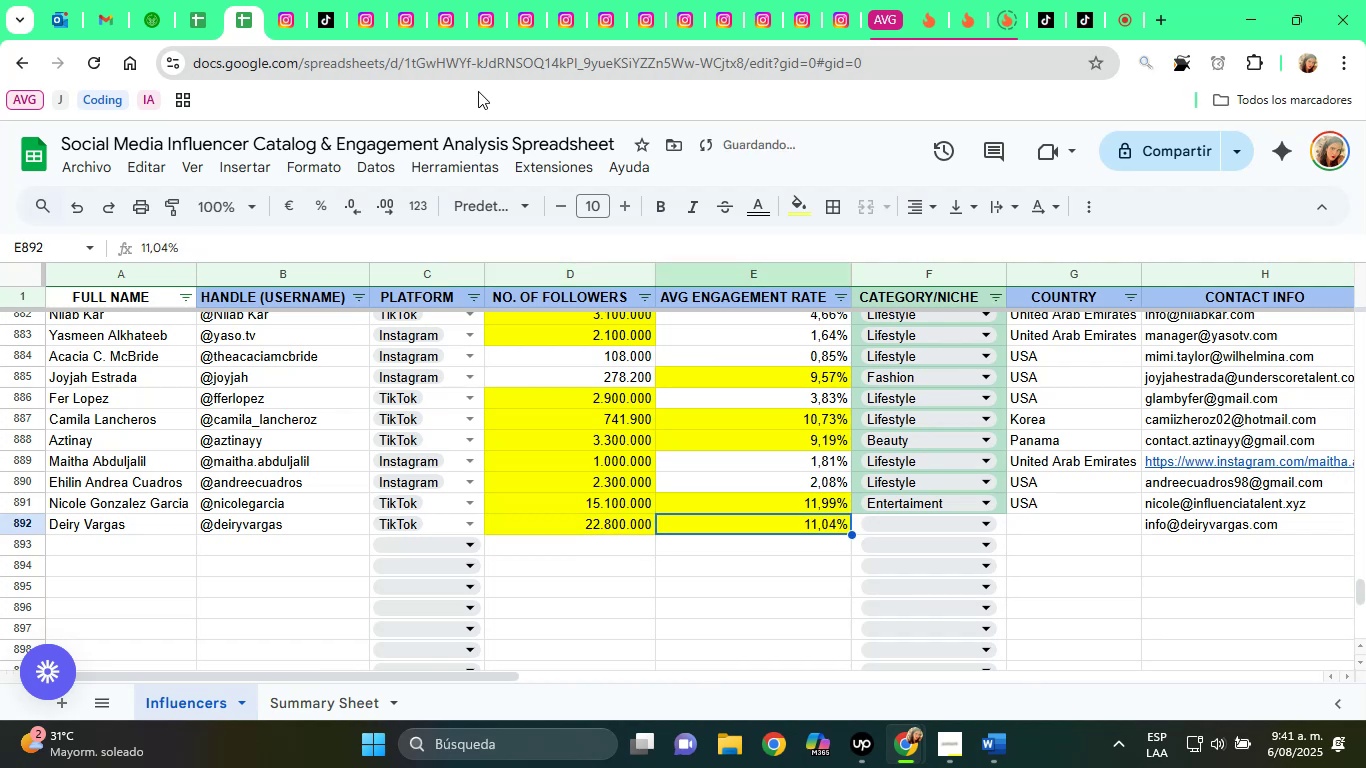 
key(ArrowRight)
 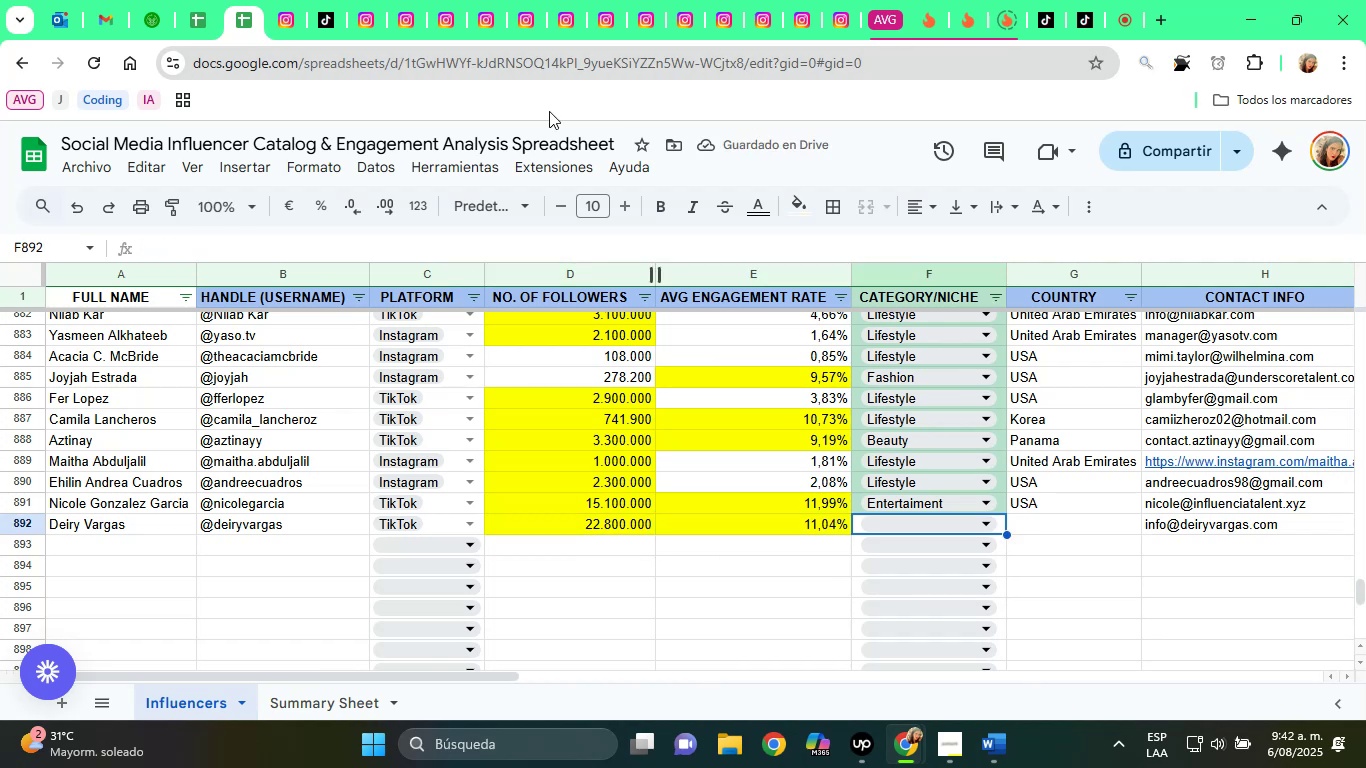 
left_click([284, 17])
 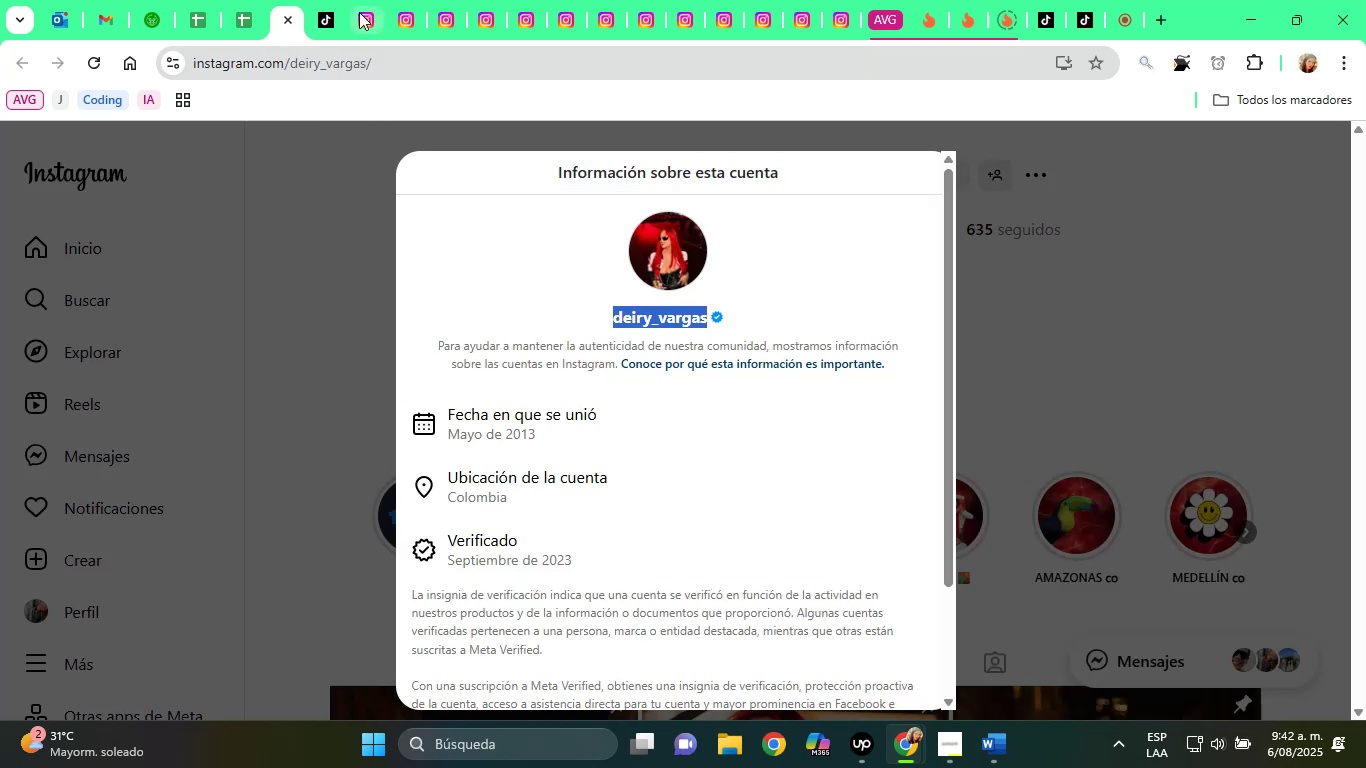 
left_click([331, 0])
 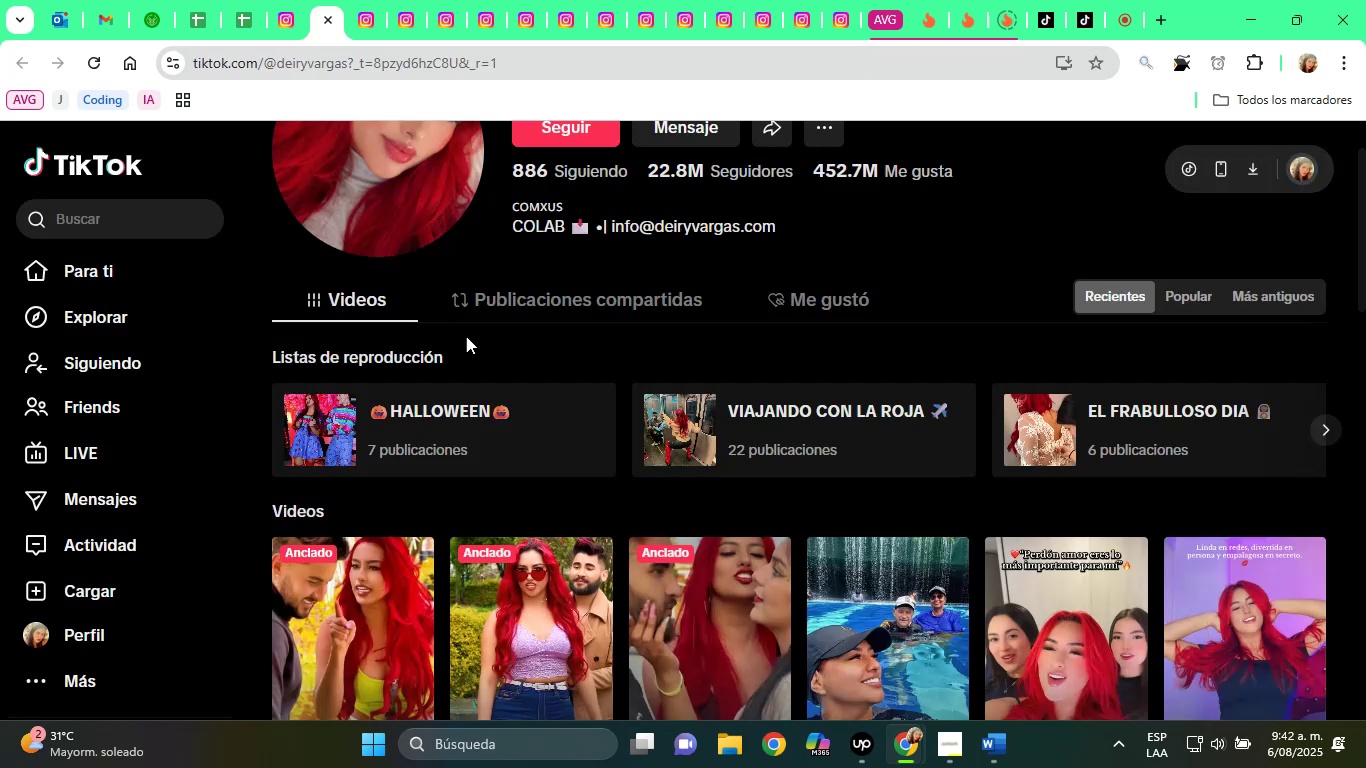 
scroll: coordinate [1227, 488], scroll_direction: down, amount: 5.0
 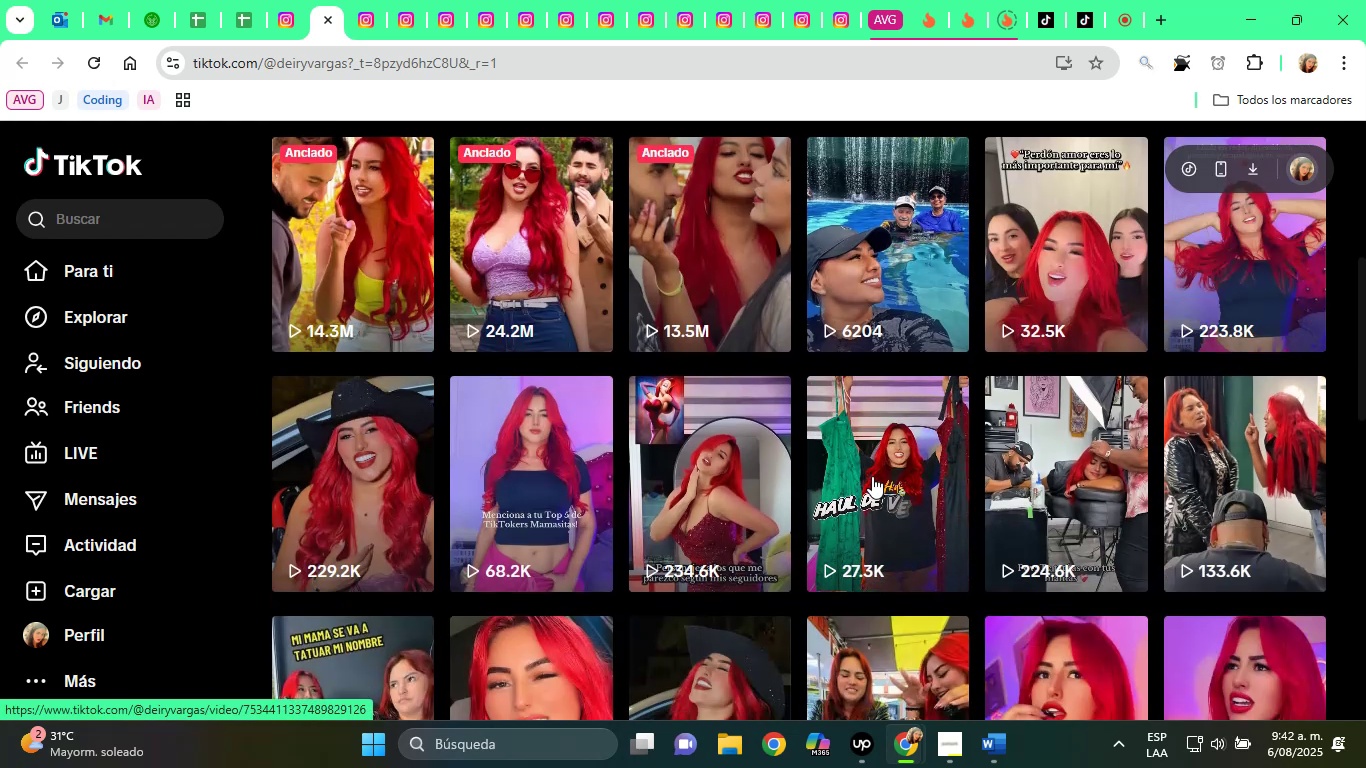 
scroll: coordinate [890, 485], scroll_direction: up, amount: 1.0
 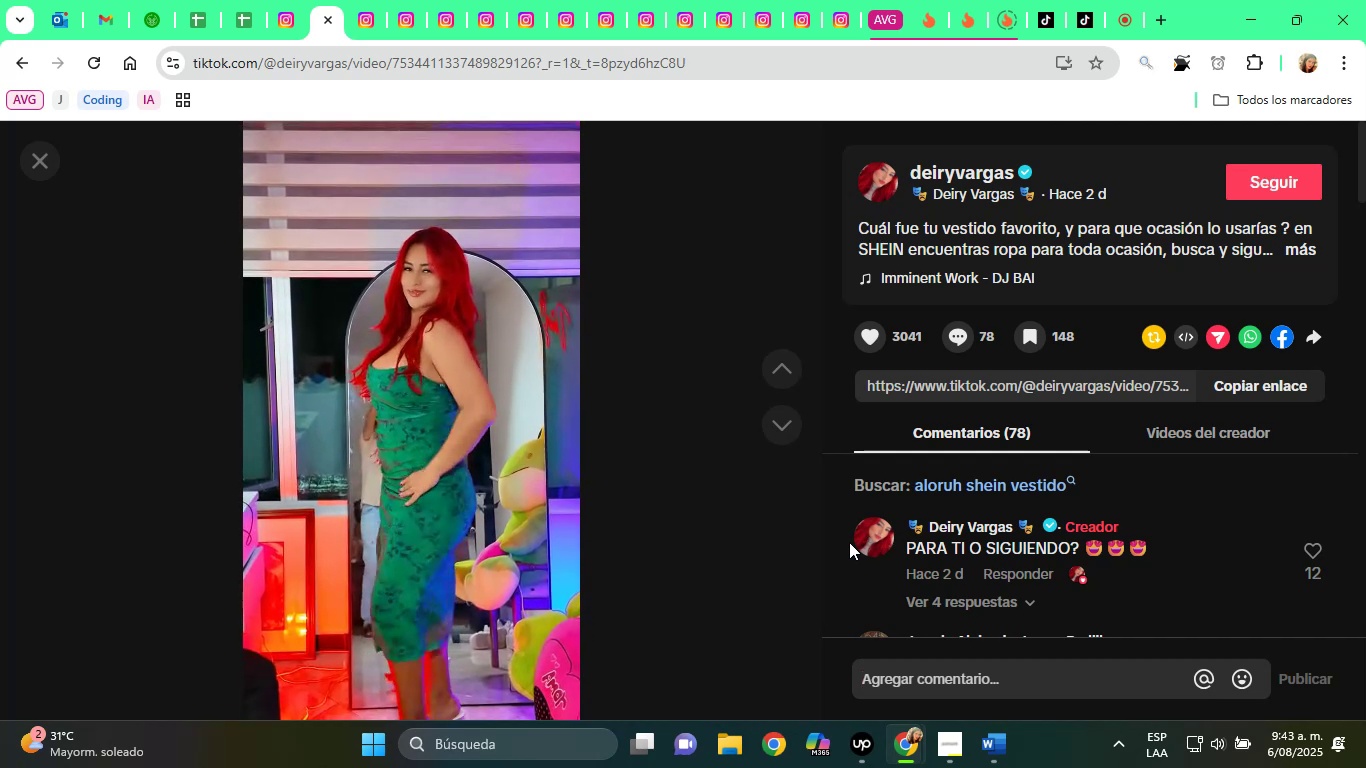 
wait(101.85)
 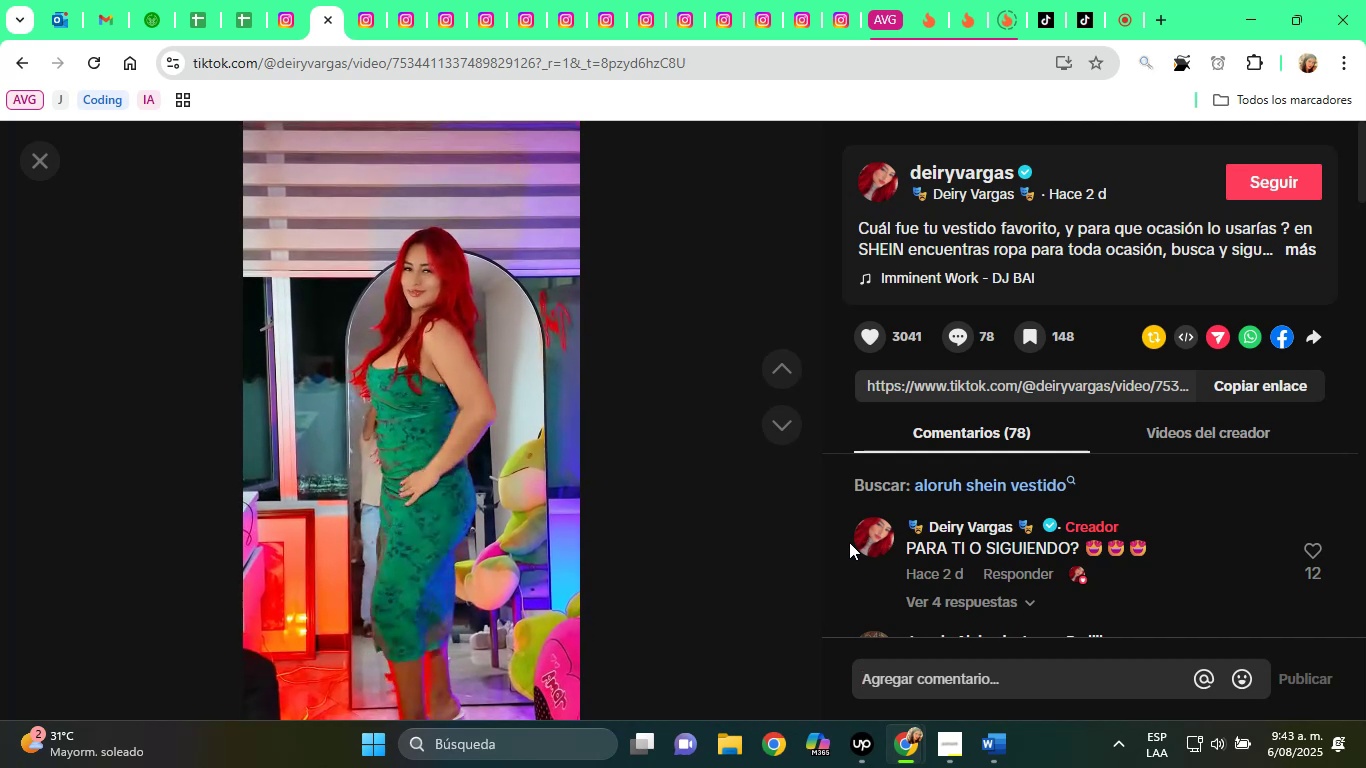 
left_click([1308, 244])
 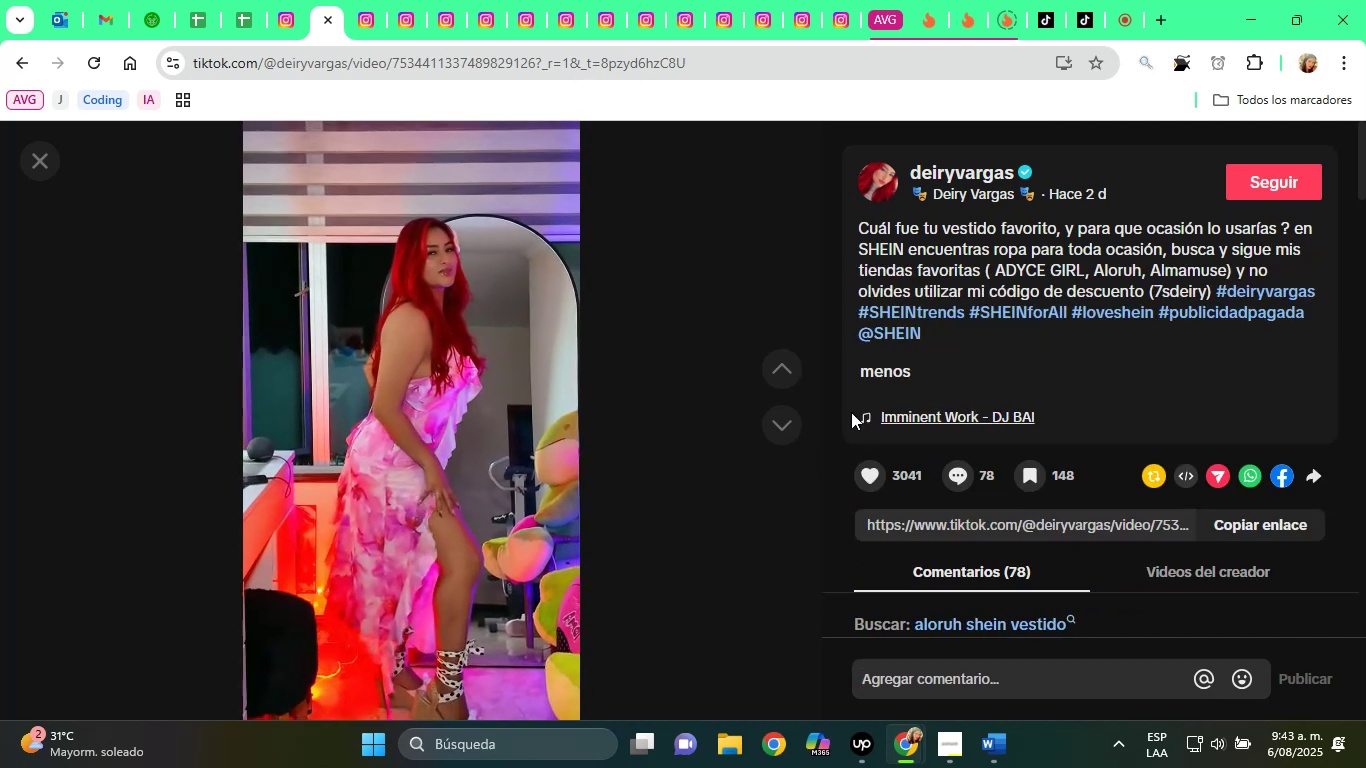 
wait(5.36)
 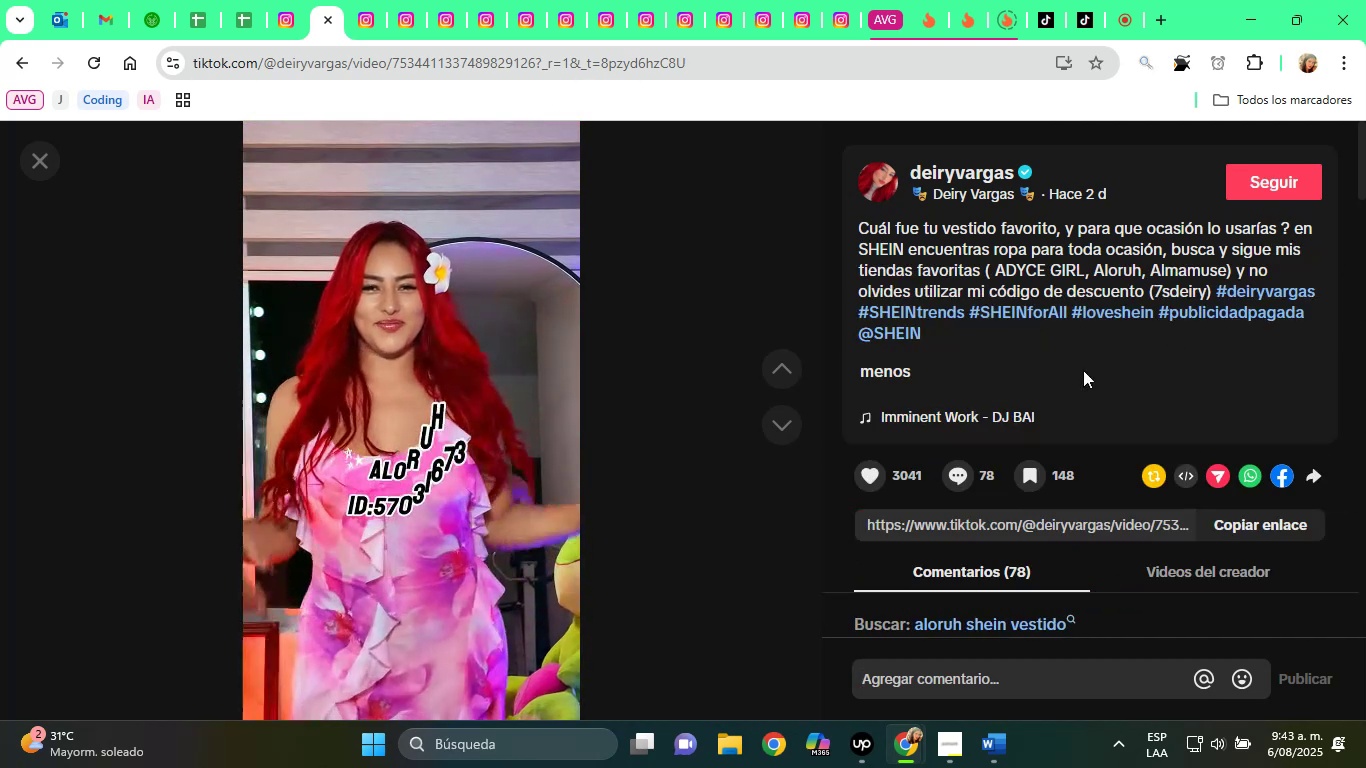 
left_click([790, 430])
 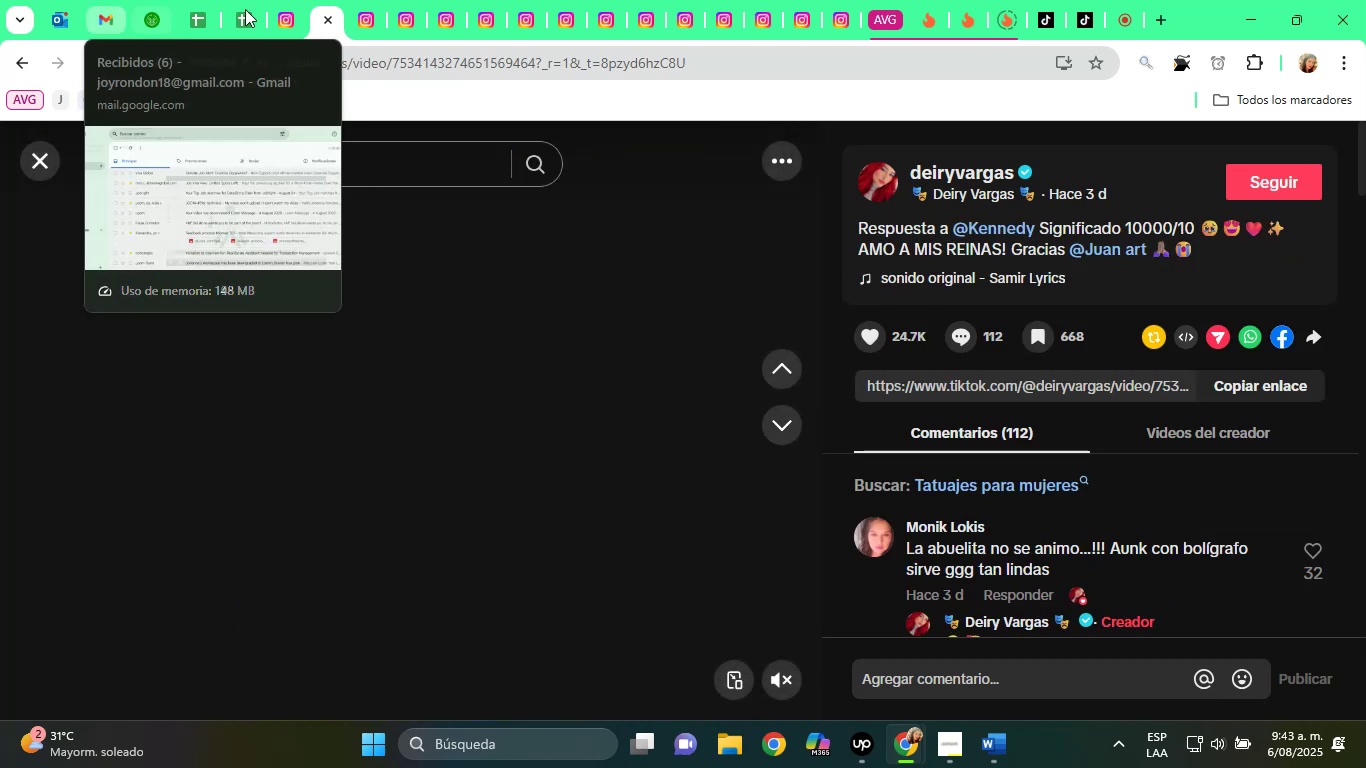 
left_click([254, 4])
 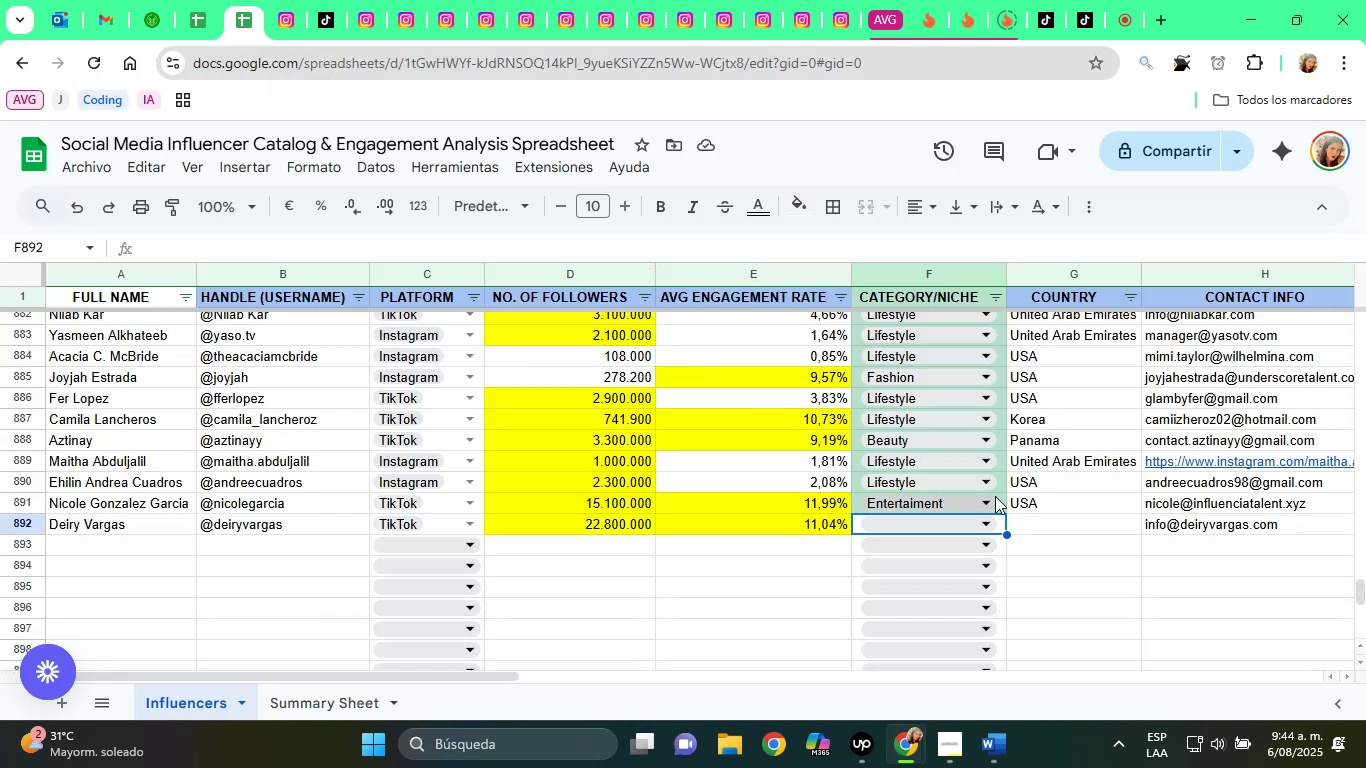 
left_click([970, 525])
 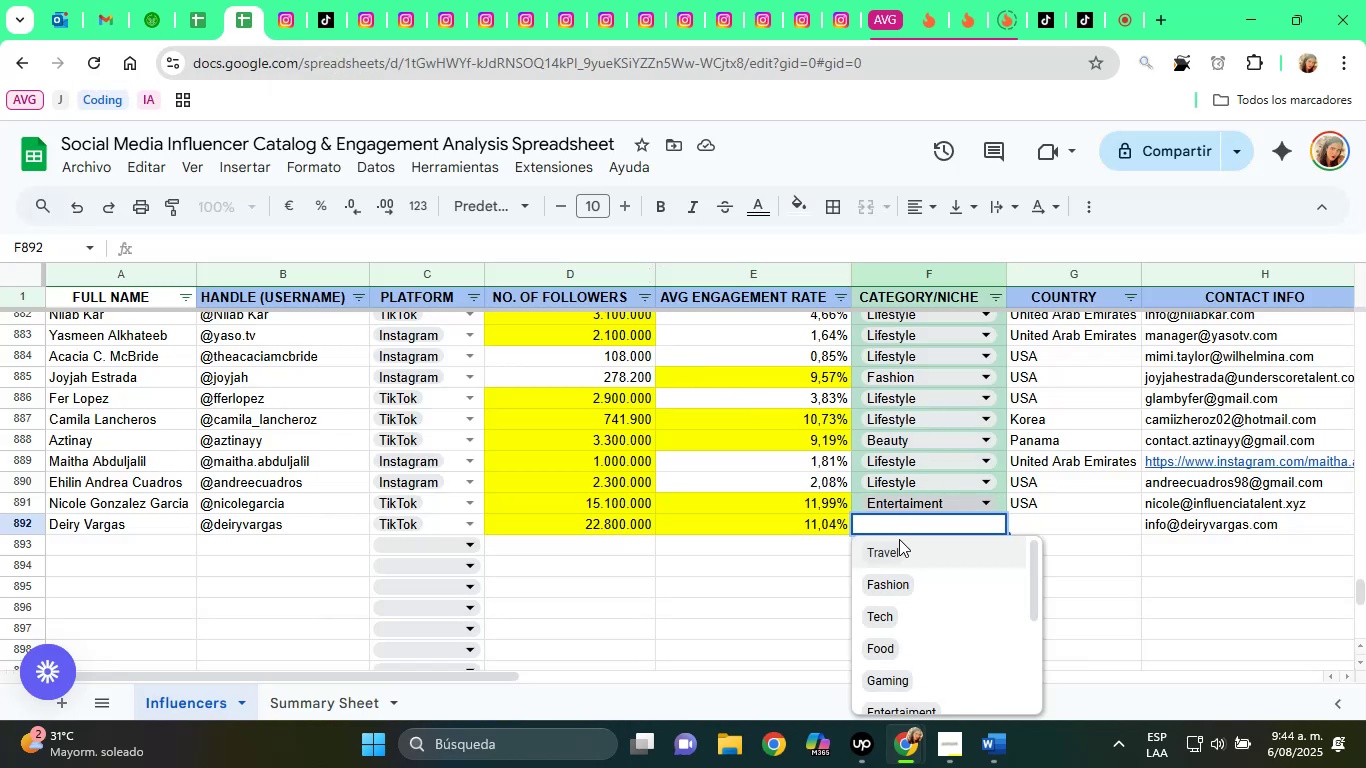 
scroll: coordinate [902, 650], scroll_direction: down, amount: 2.0
 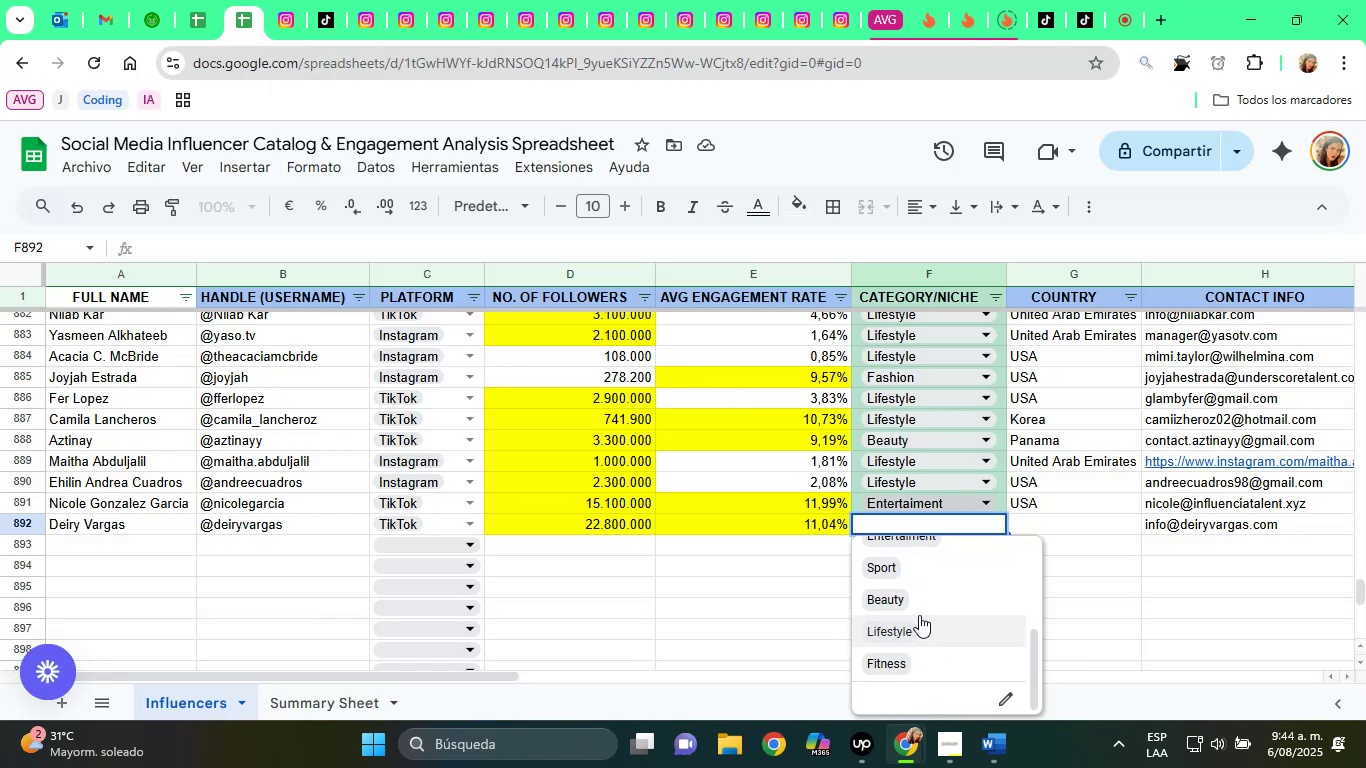 
scroll: coordinate [922, 577], scroll_direction: up, amount: 1.0
 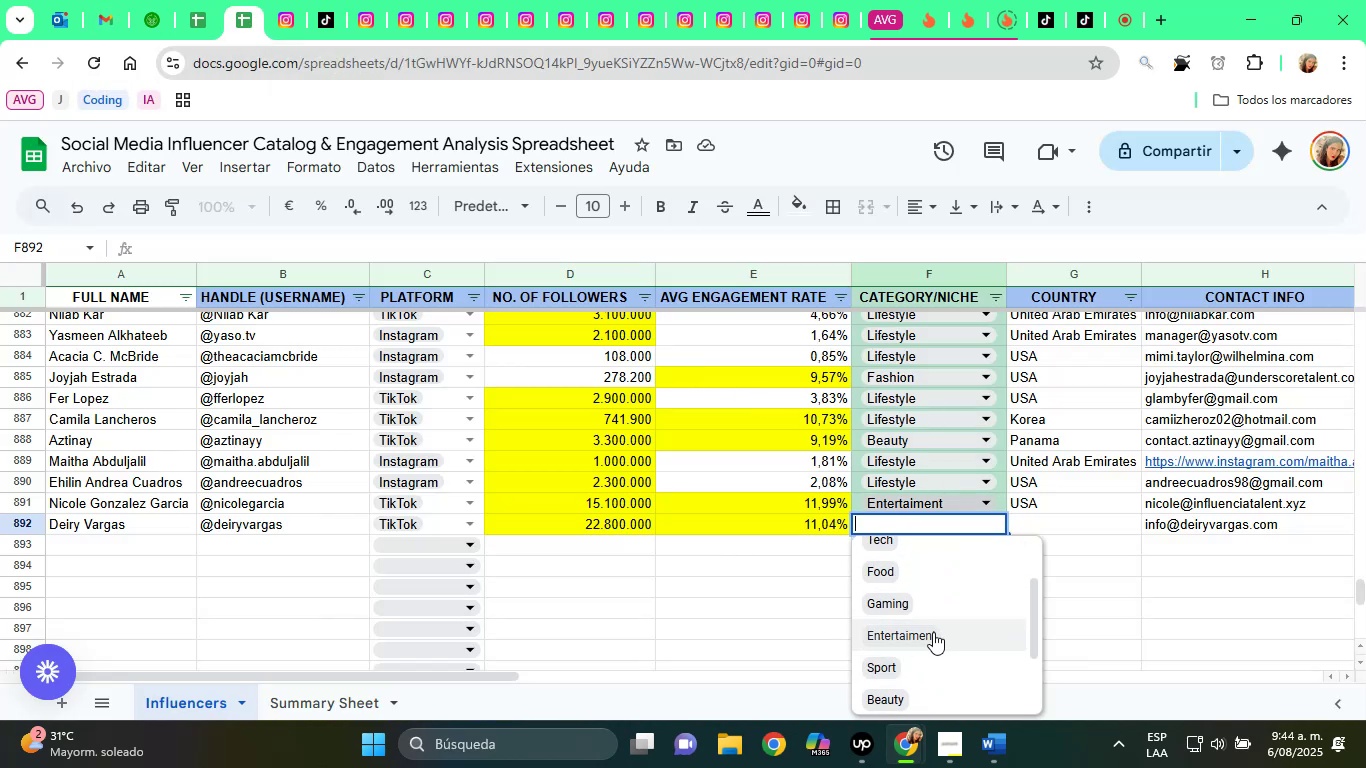 
left_click([933, 635])
 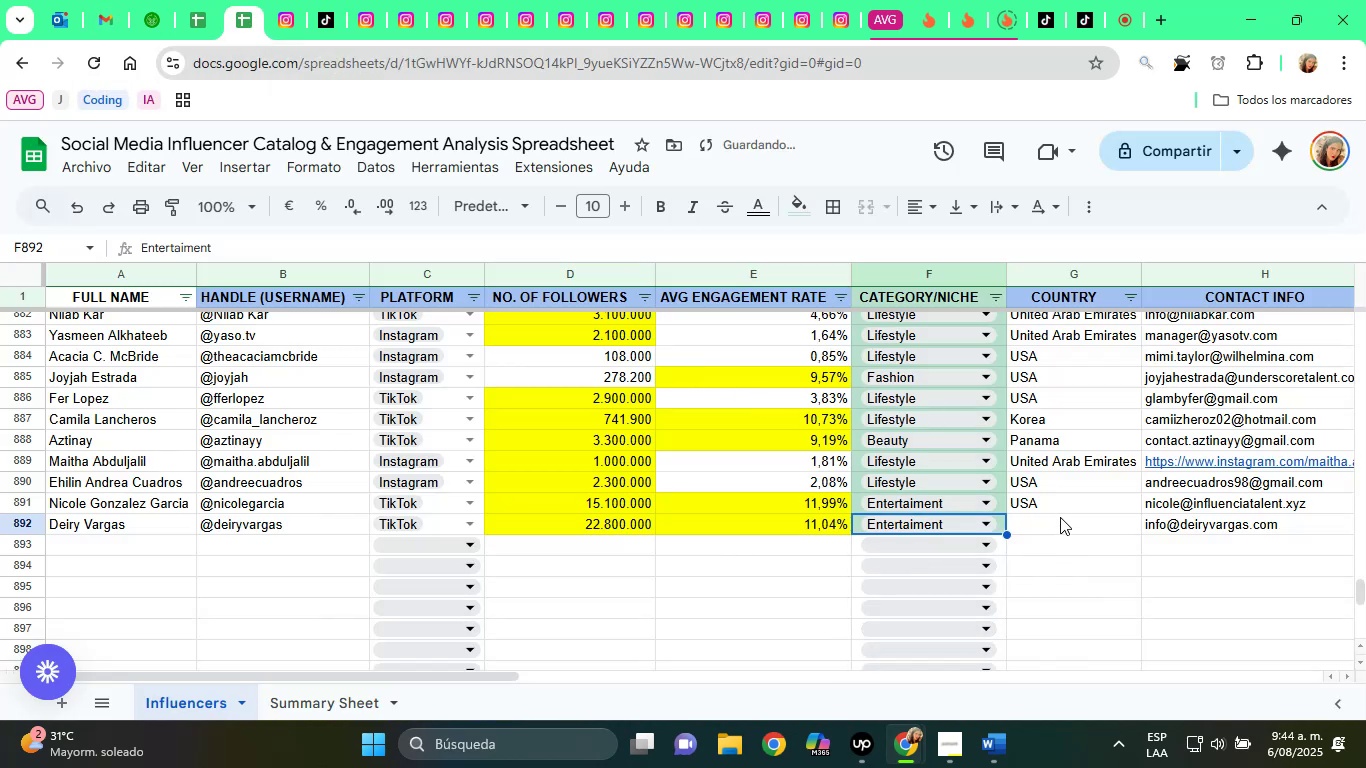 
left_click([1060, 517])
 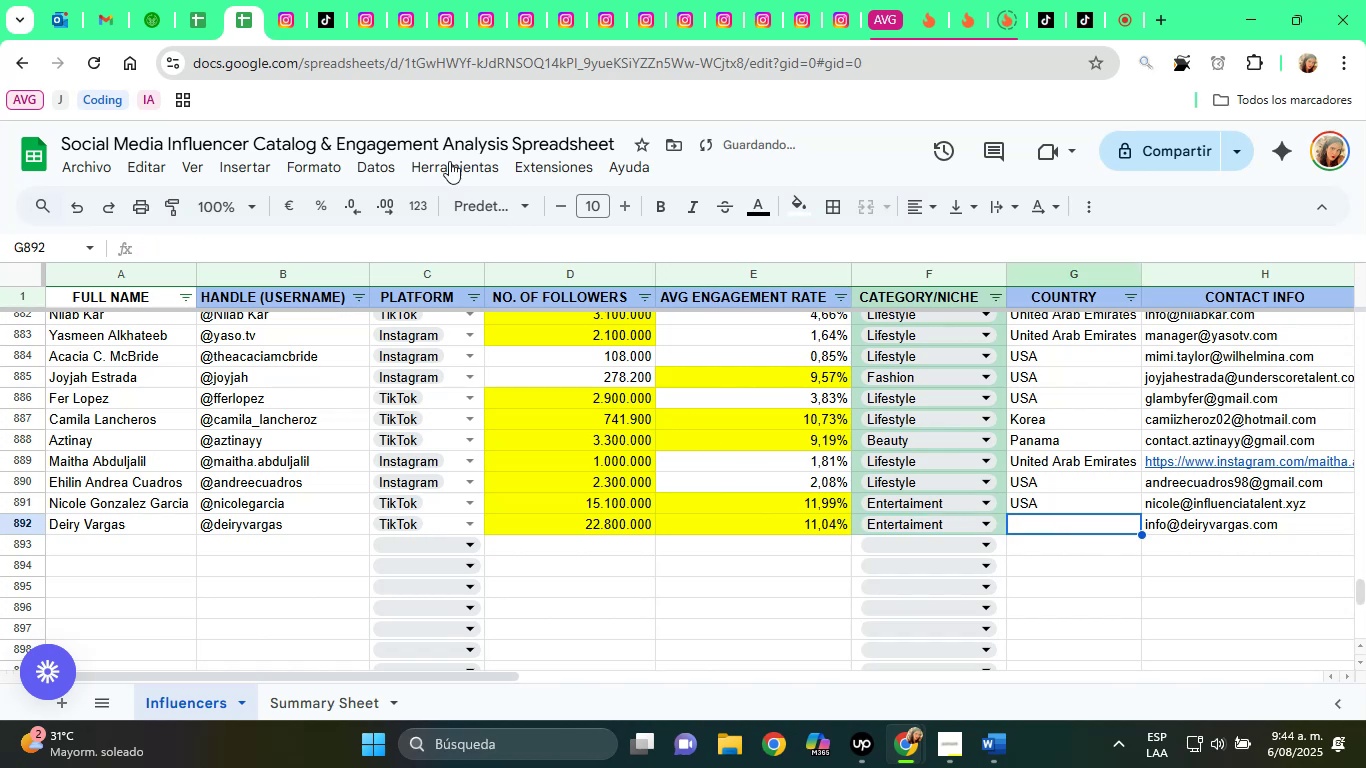 
left_click([320, 0])
 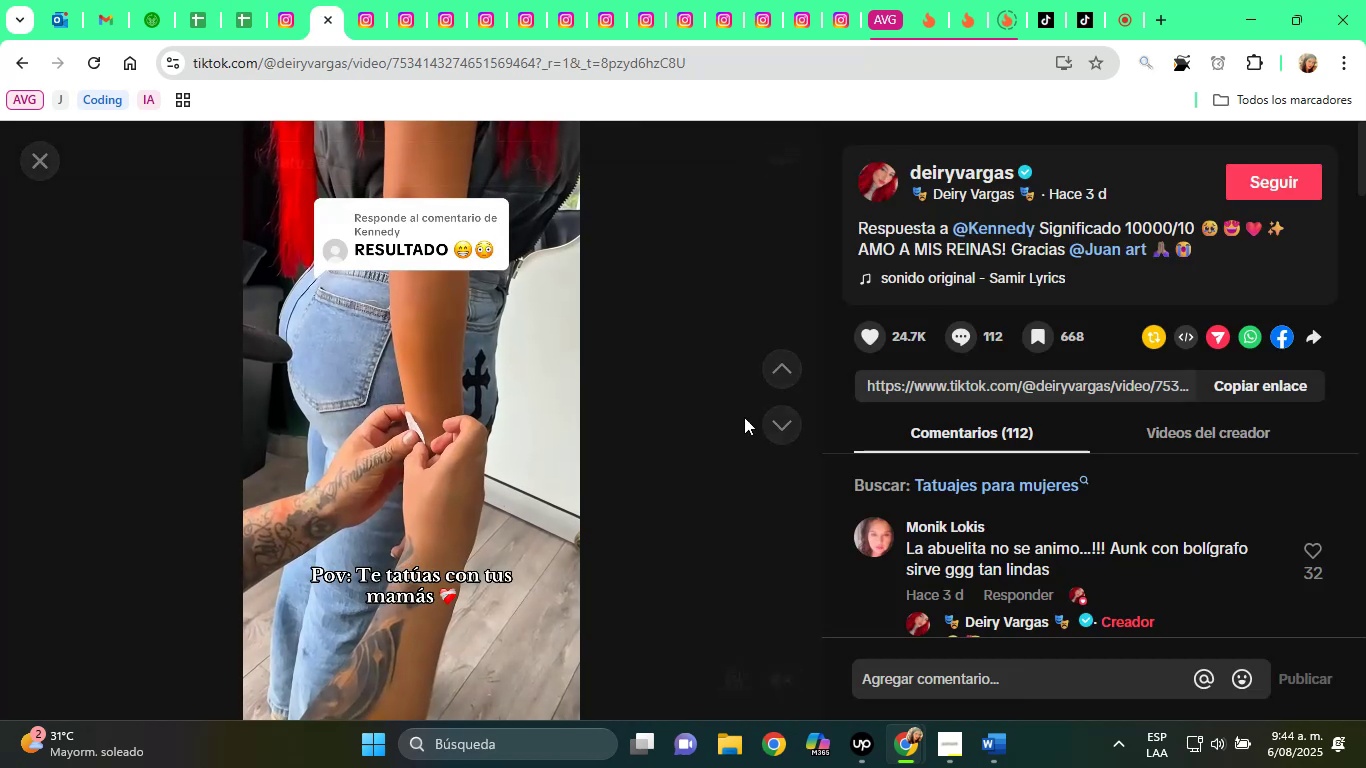 
scroll: coordinate [727, 386], scroll_direction: up, amount: 1.0
 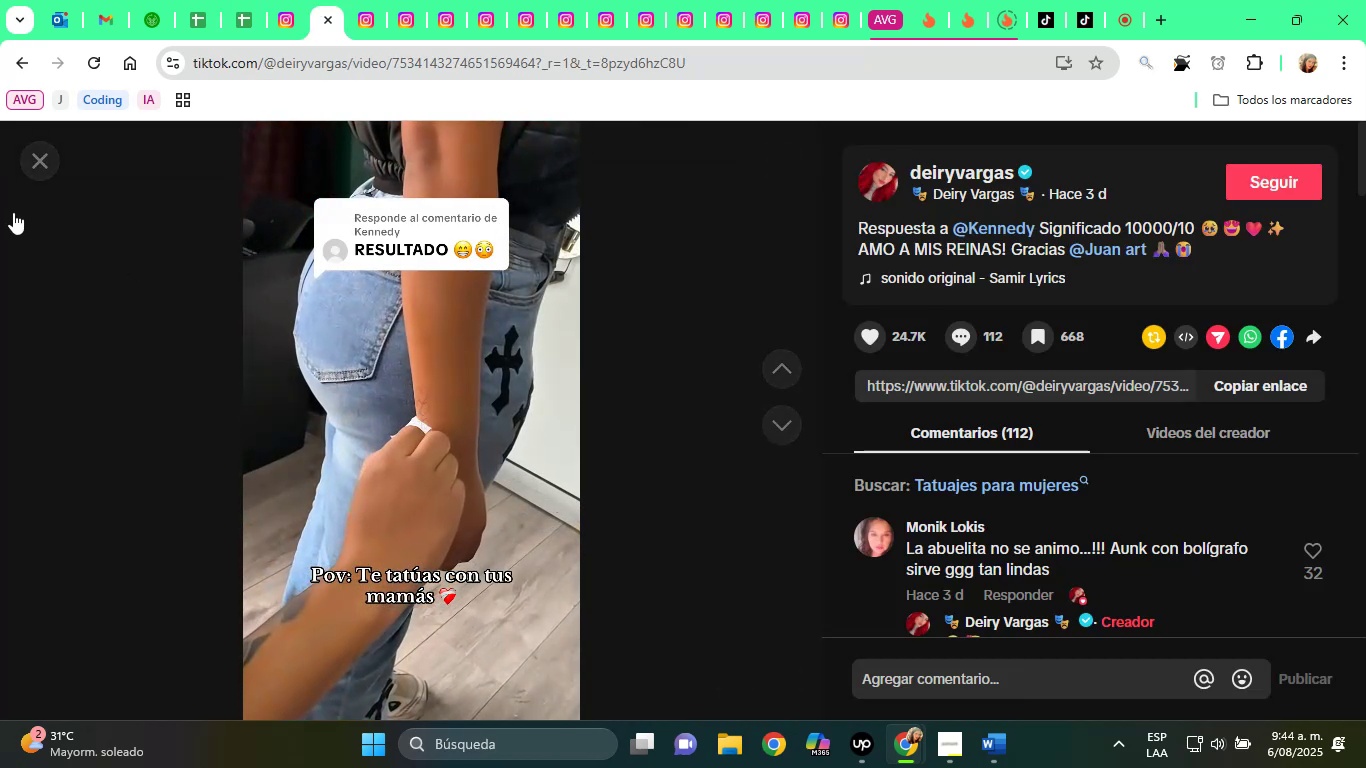 
left_click([45, 168])
 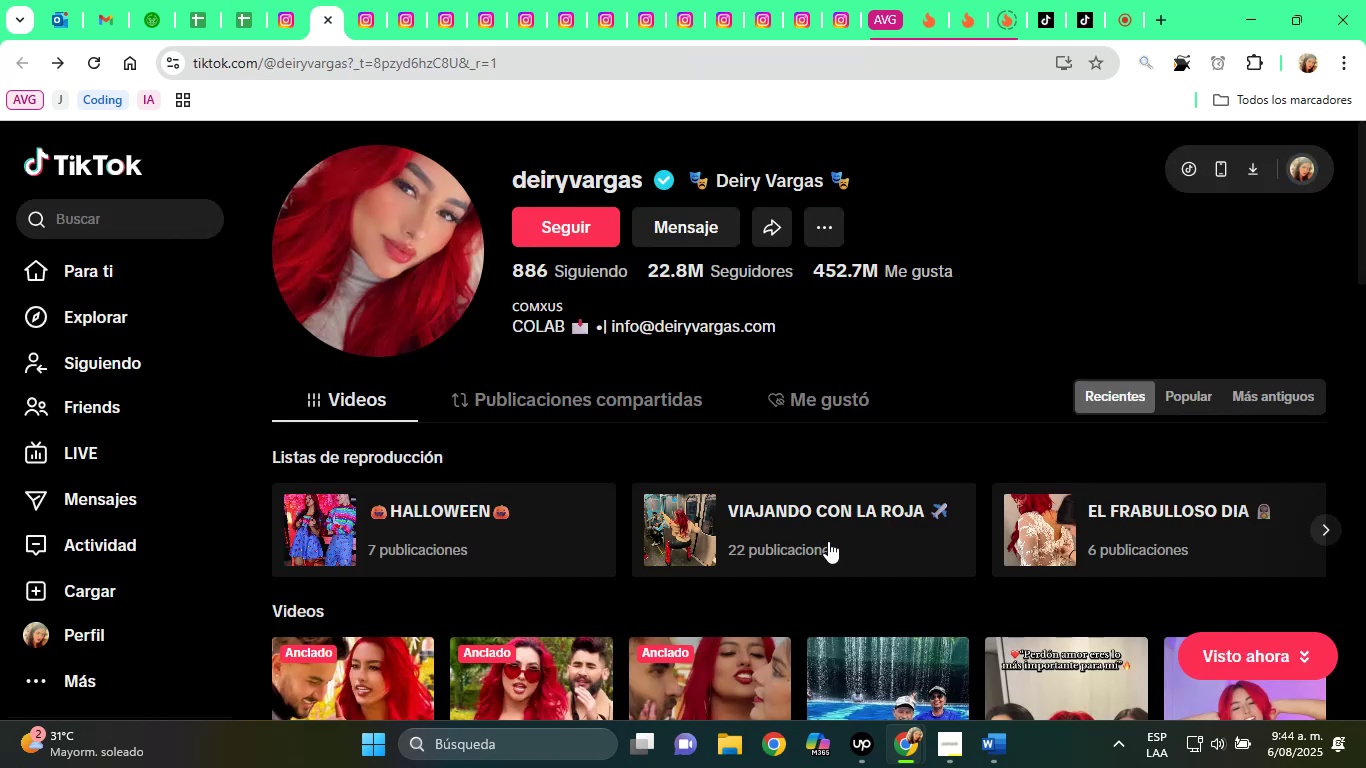 
scroll: coordinate [862, 428], scroll_direction: down, amount: 11.0
 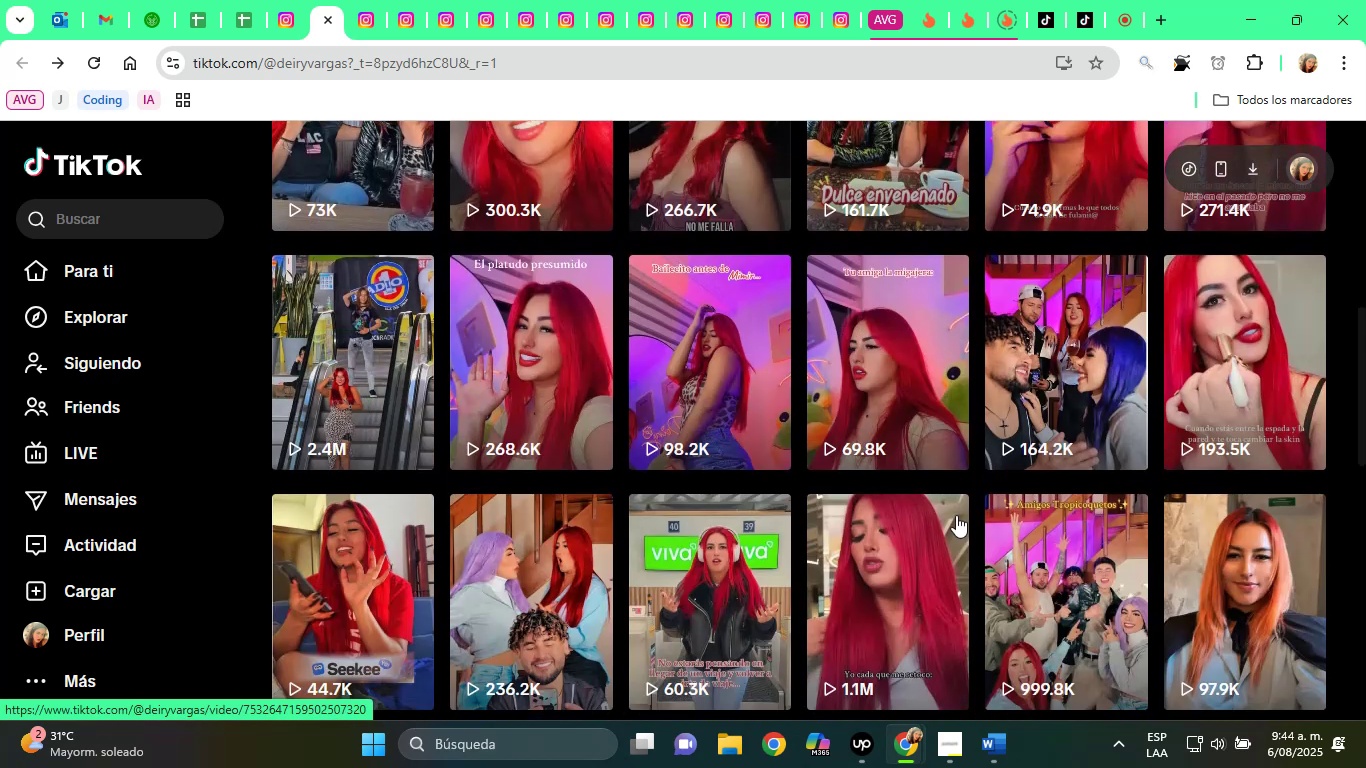 
scroll: coordinate [664, 387], scroll_direction: up, amount: 7.0
 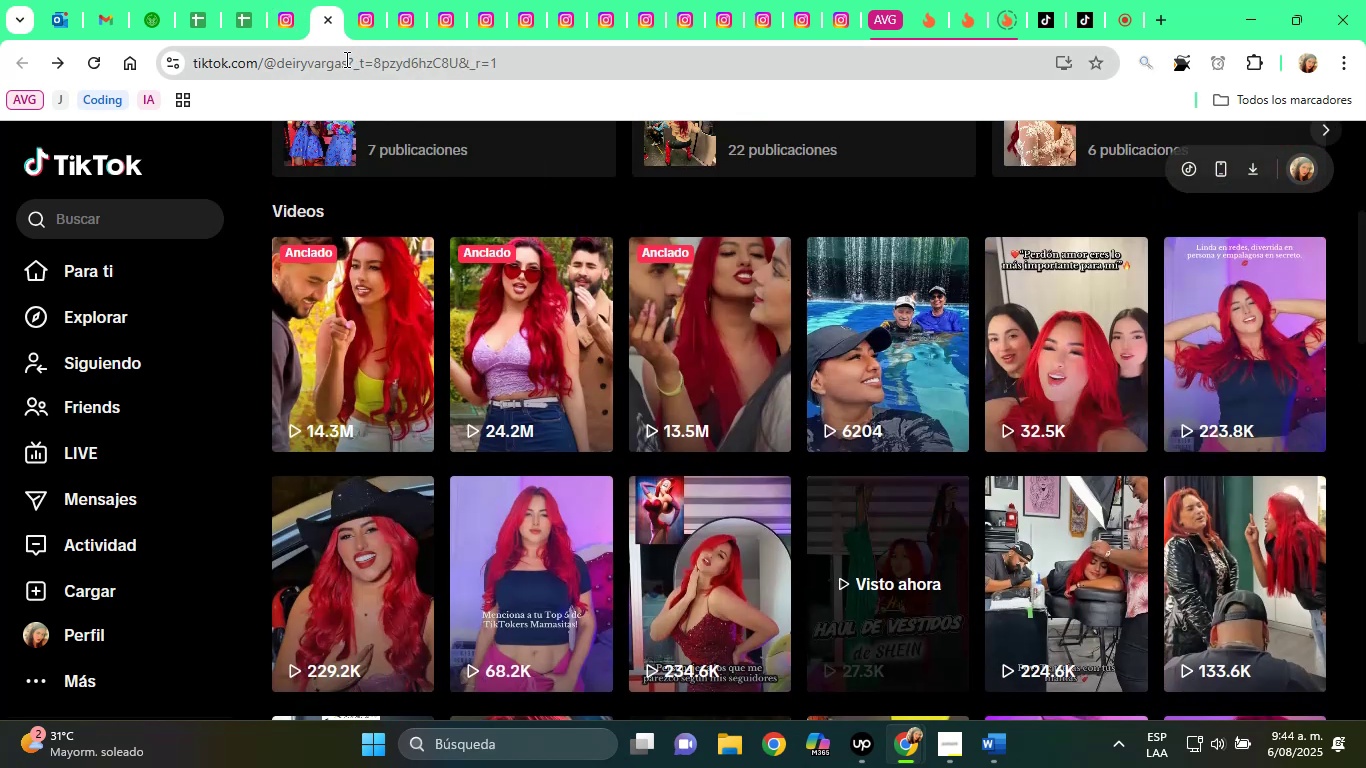 
left_click_drag(start_coordinate=[347, 59], to_coordinate=[809, 73])
 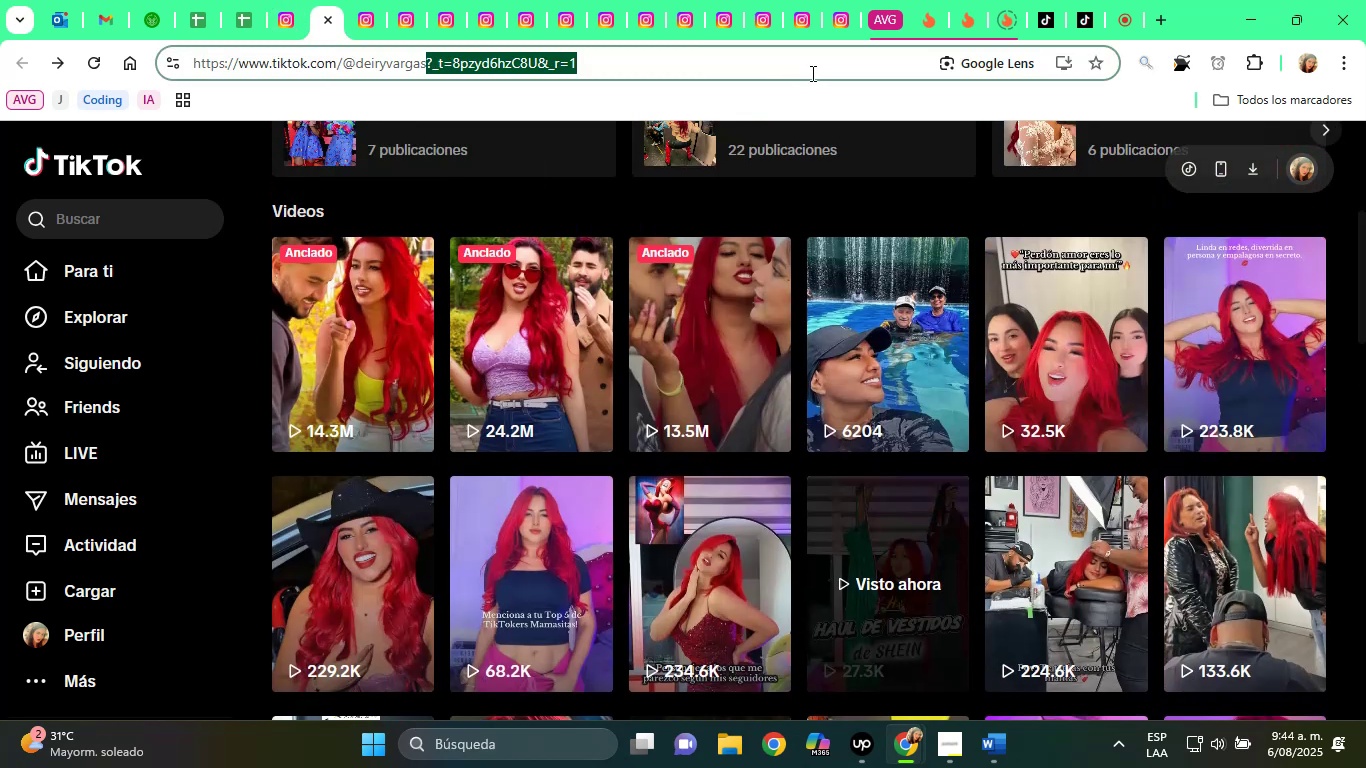 
key(Backspace)
 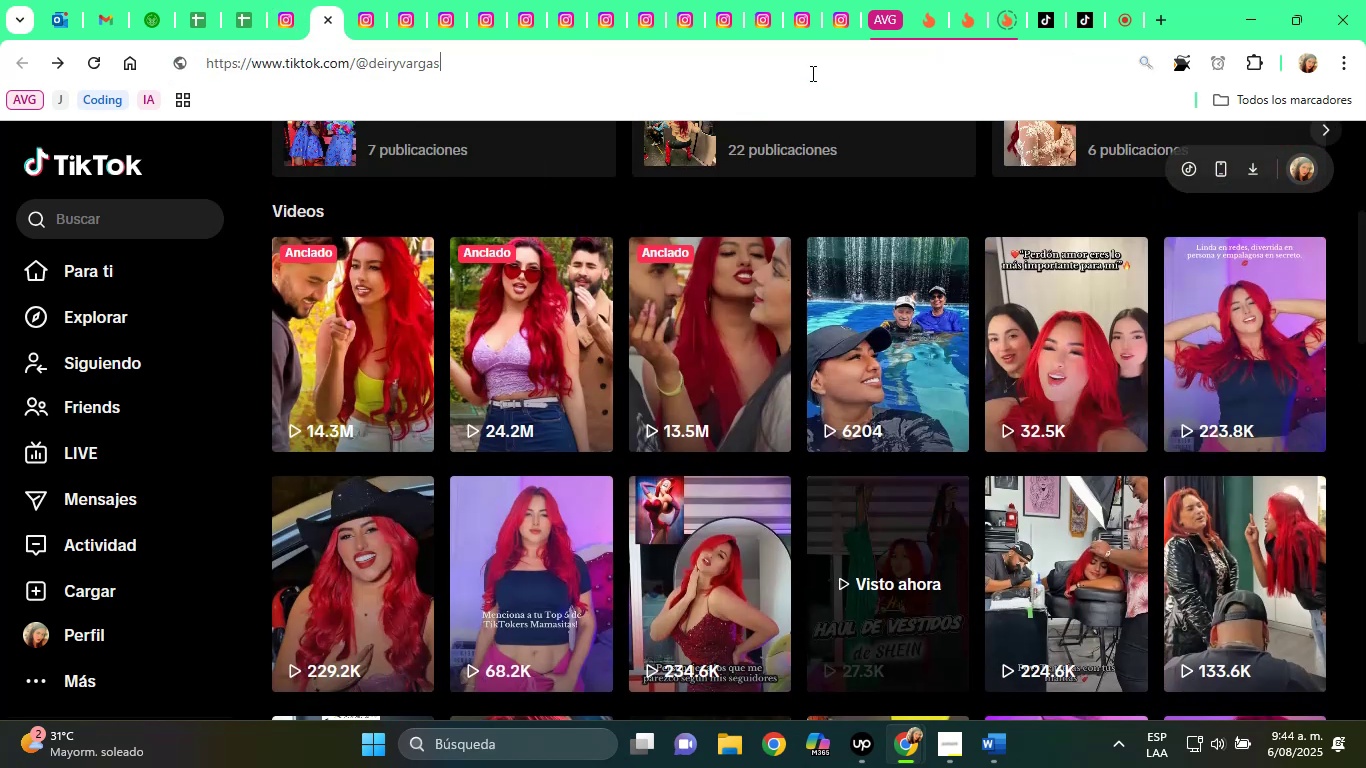 
key(Enter)
 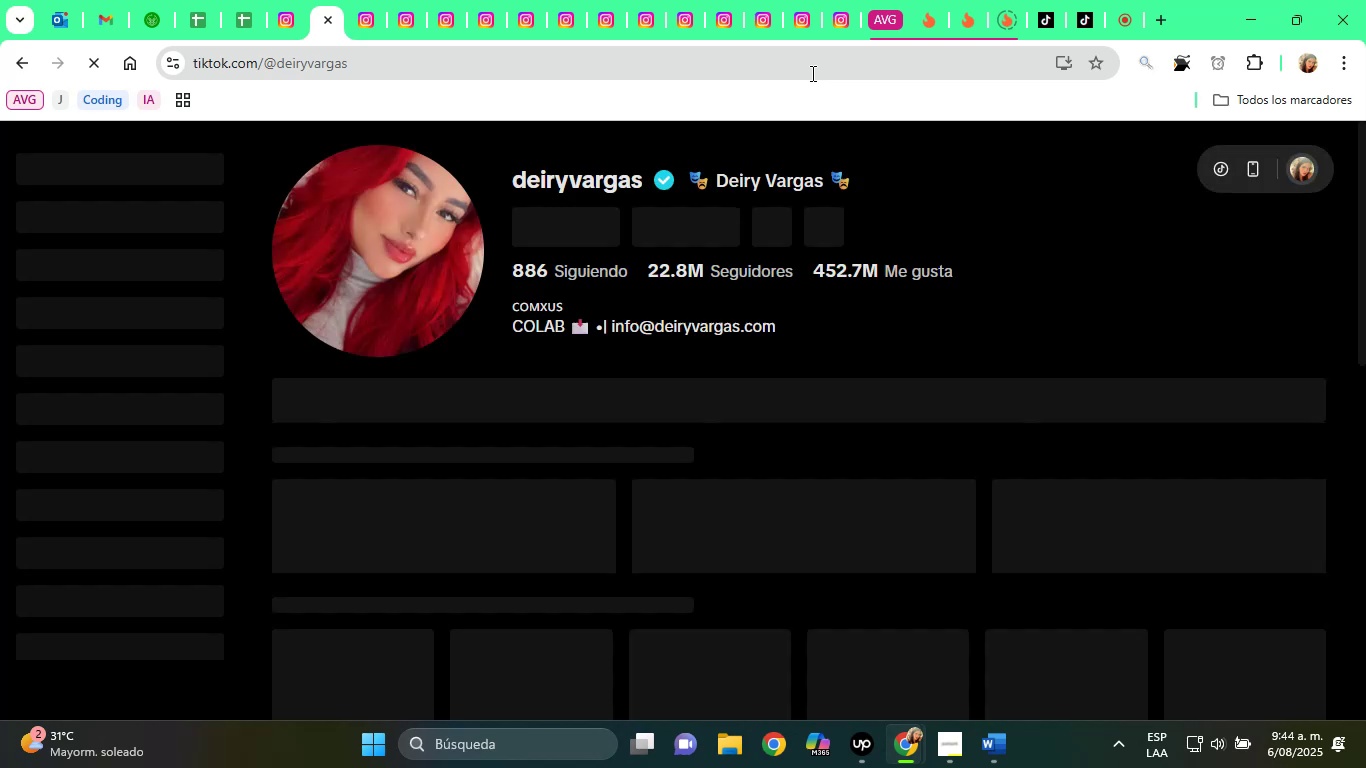 
wait(5.52)
 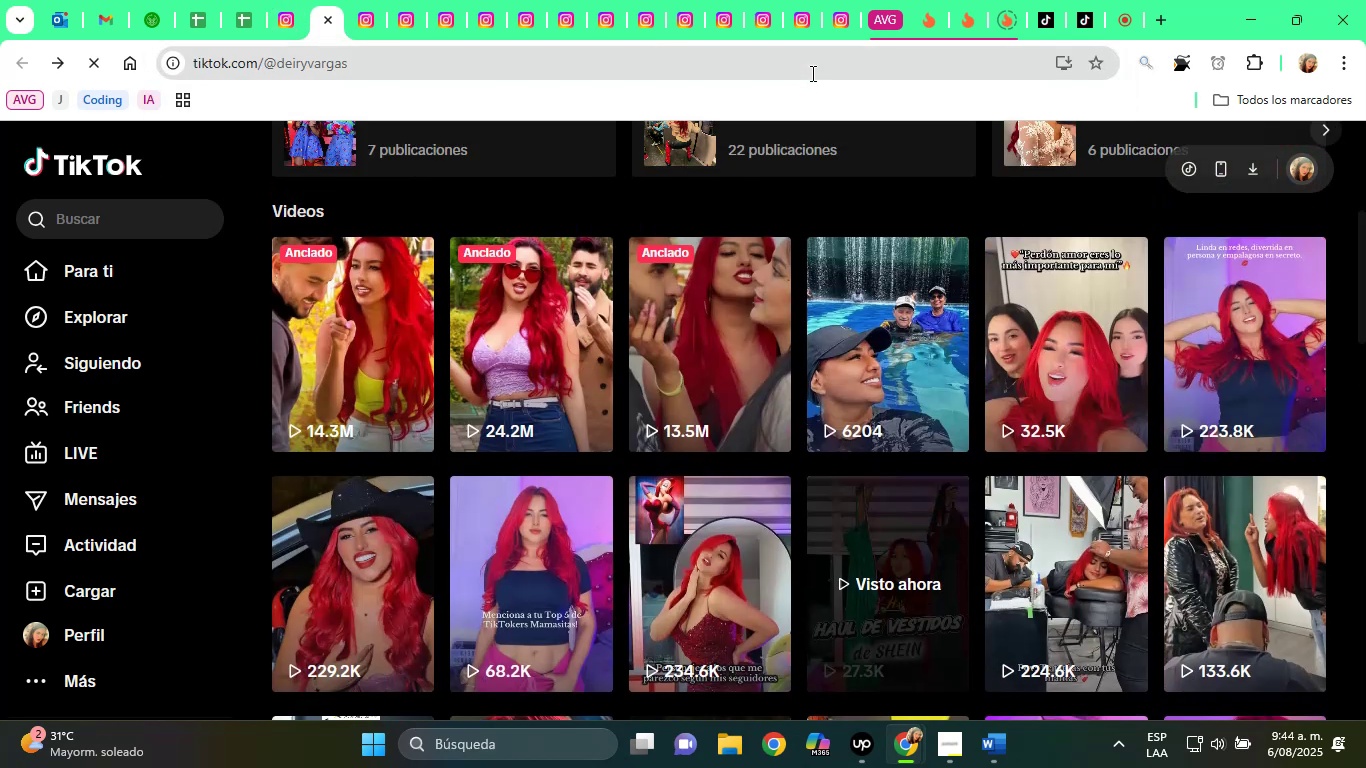 
left_click([287, 54])
 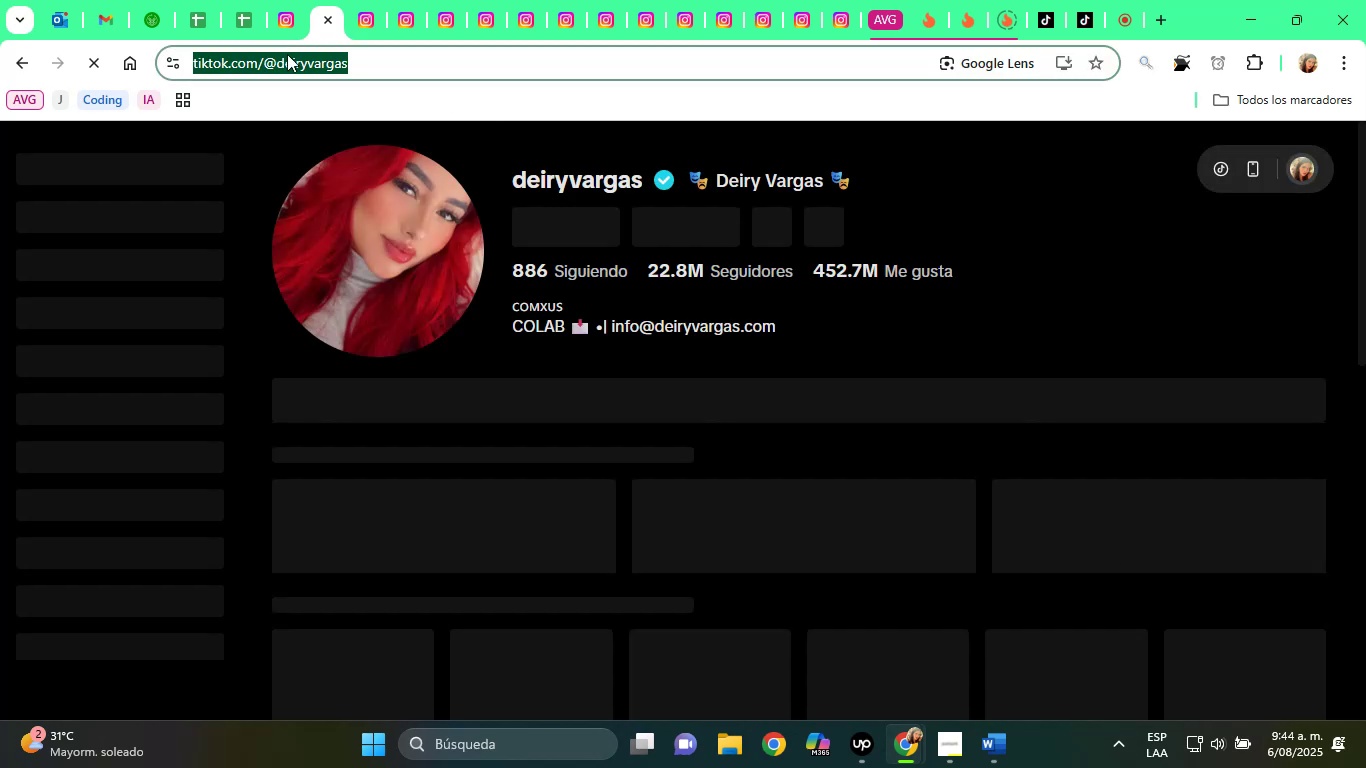 
right_click([287, 54])
 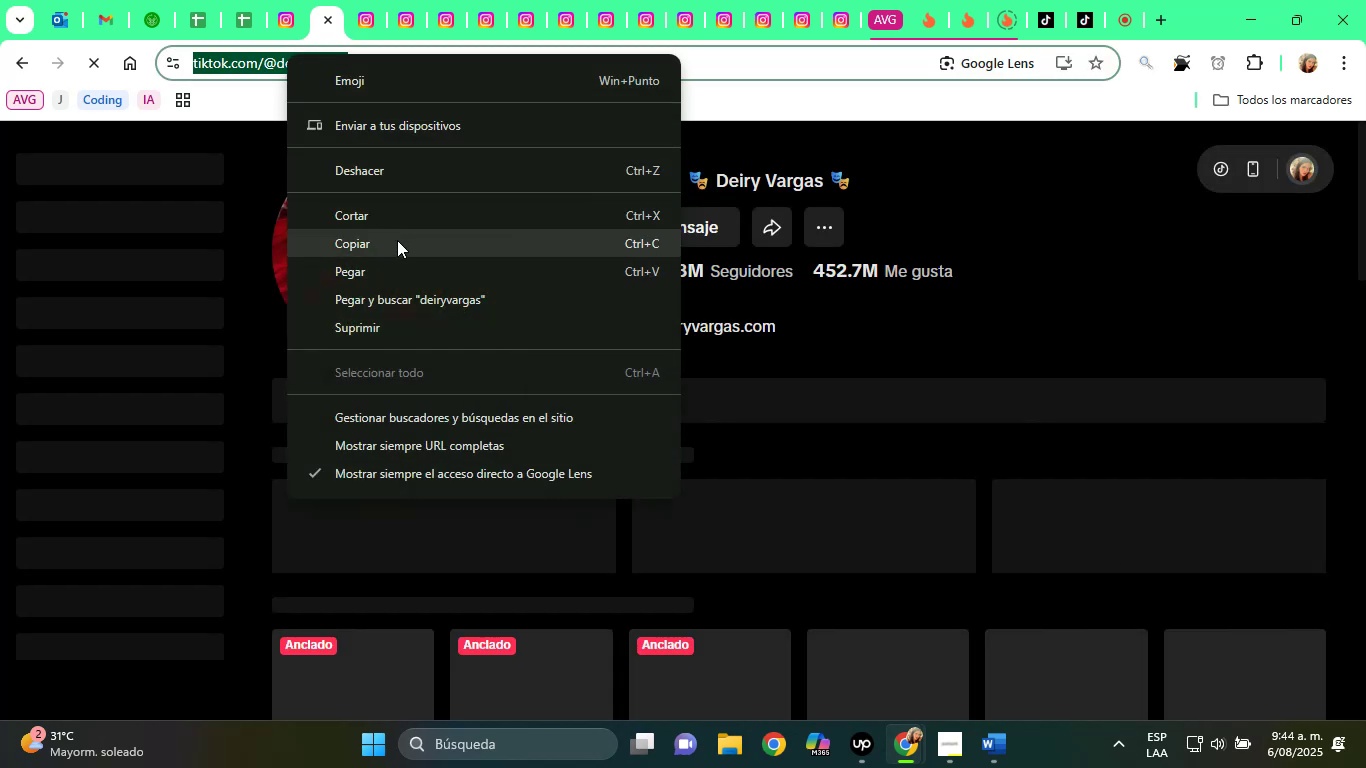 
left_click([400, 246])
 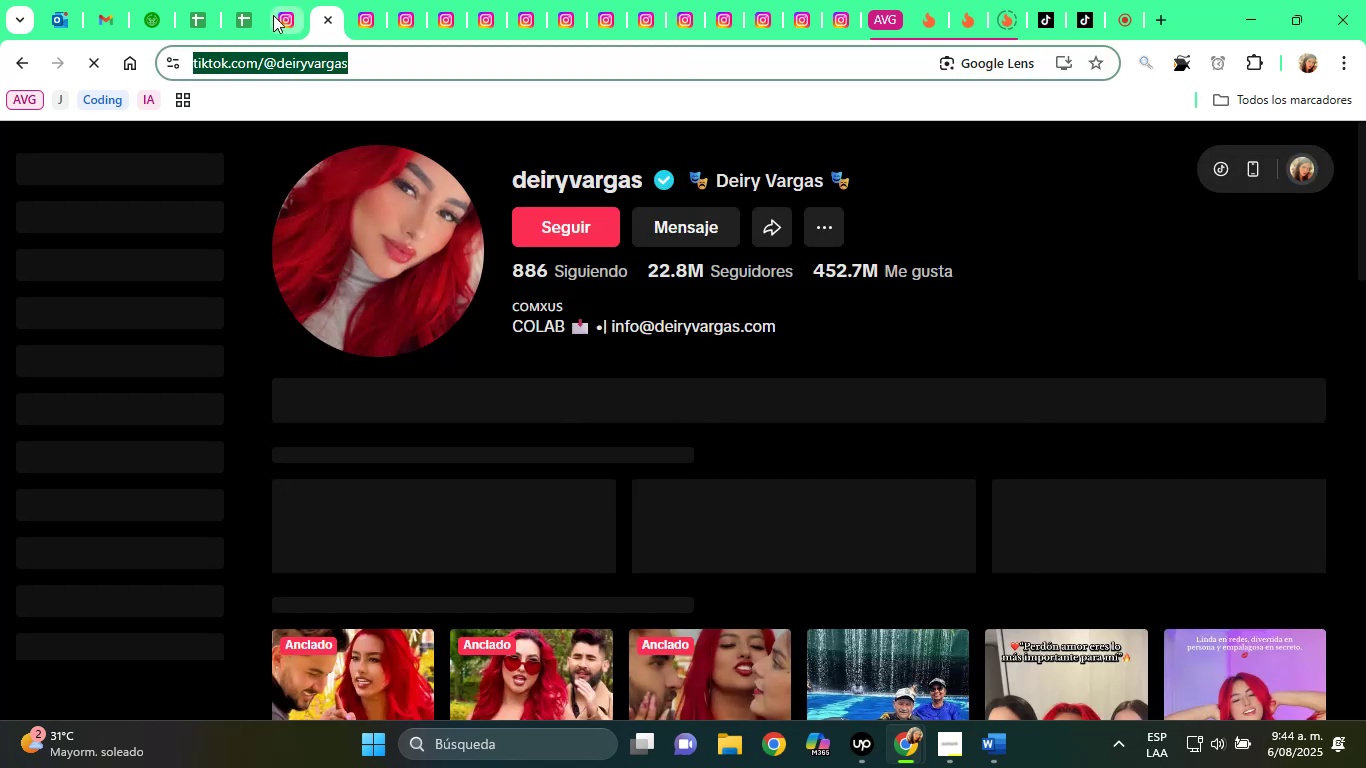 
left_click([251, 0])
 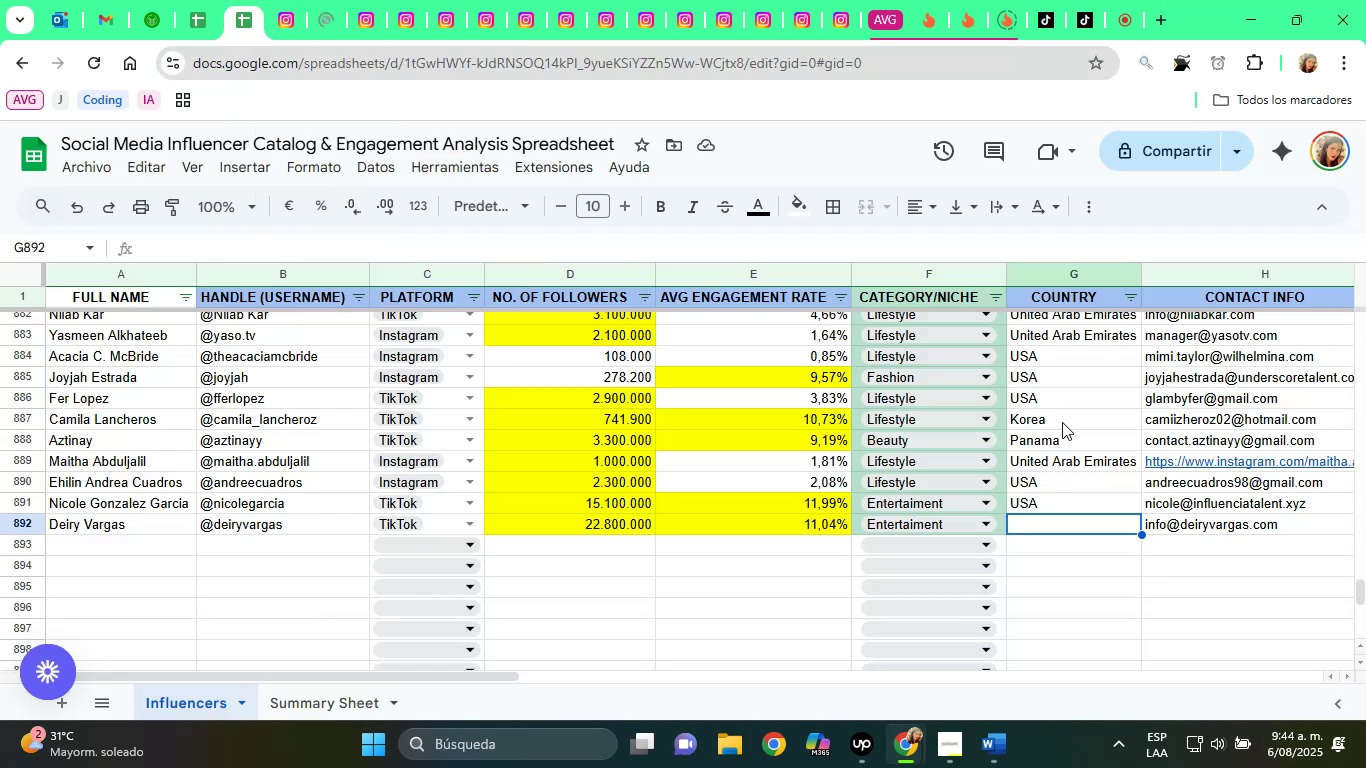 
key(ArrowRight)
 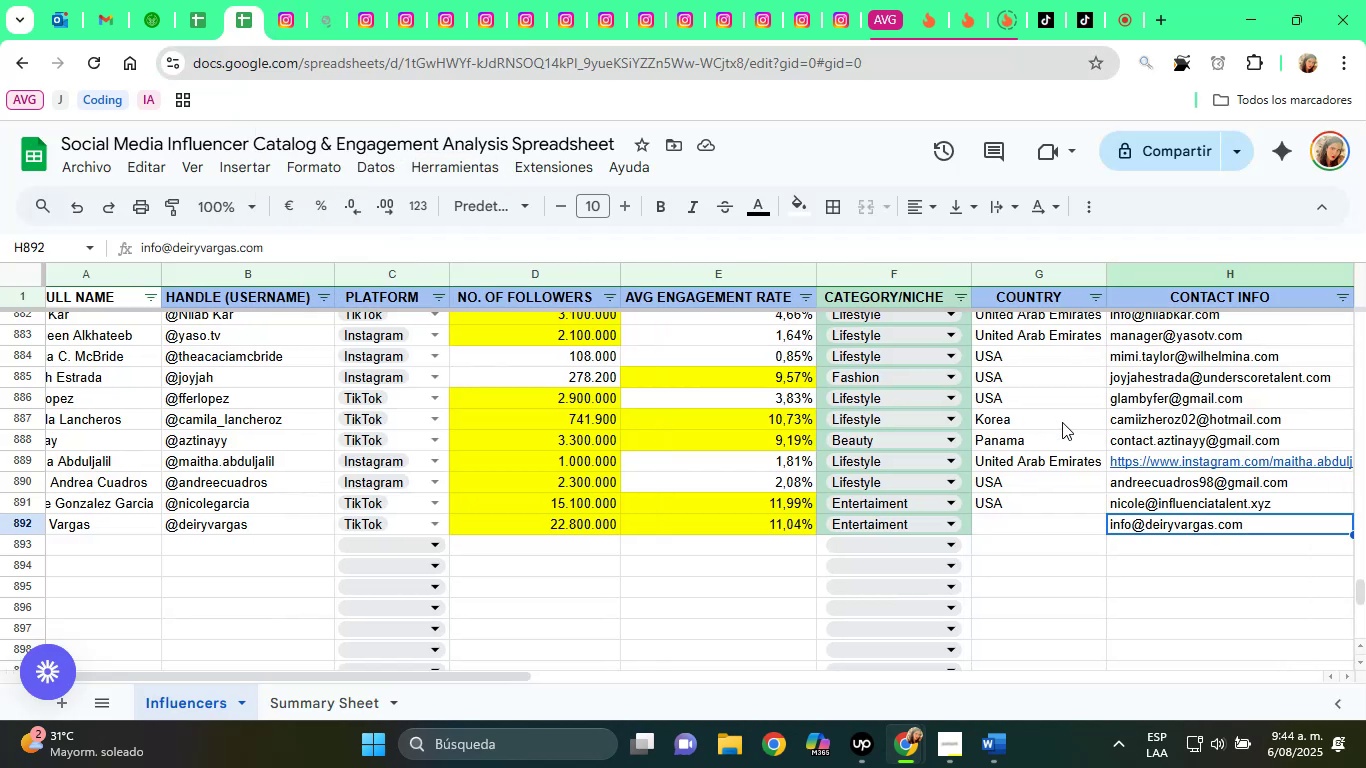 
key(ArrowRight)
 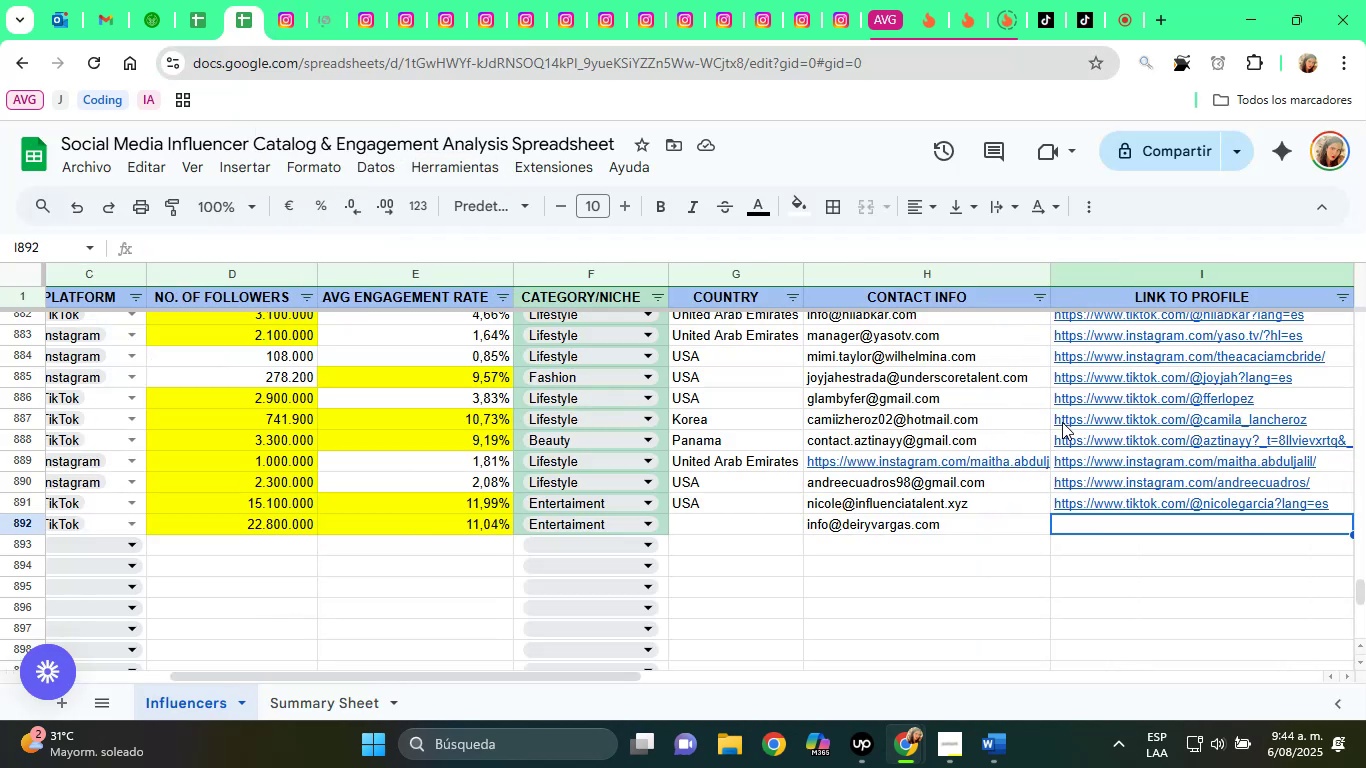 
key(ArrowRight)
 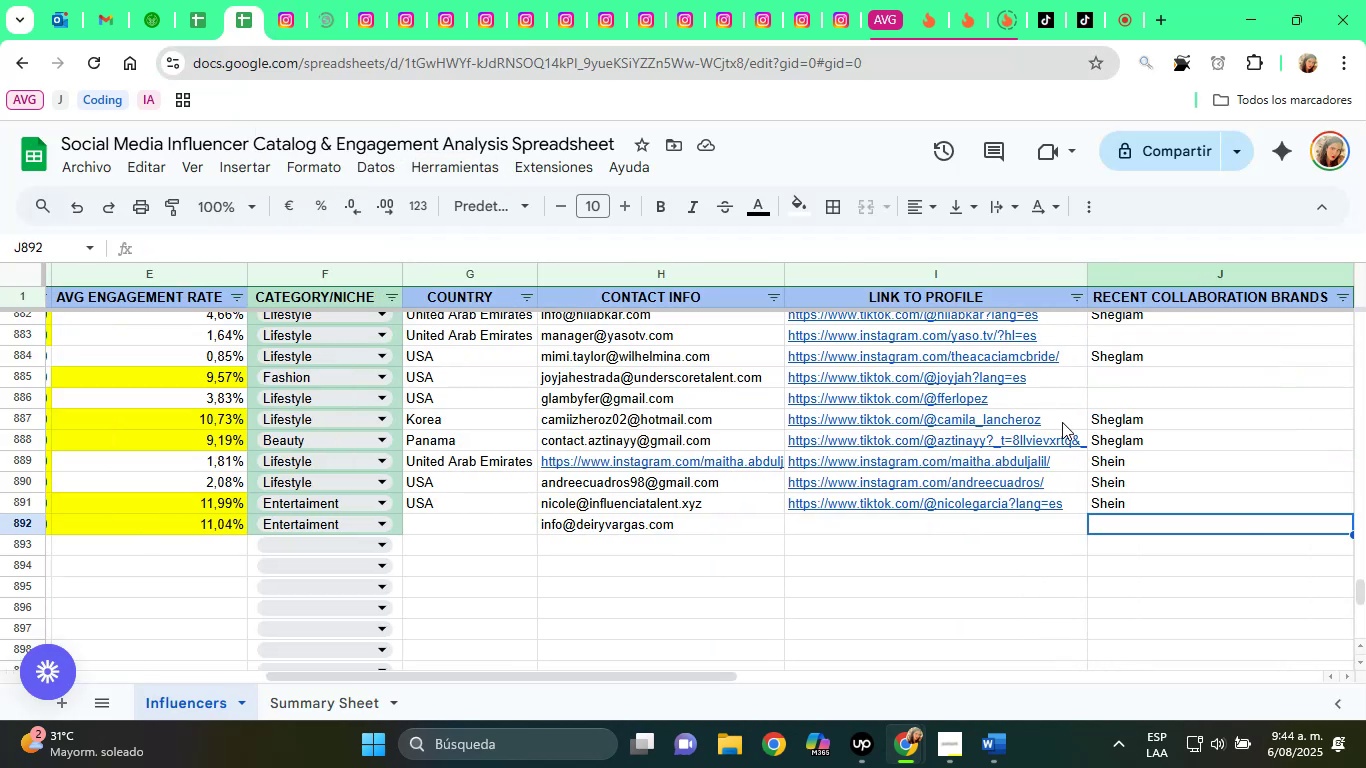 
key(ArrowLeft)
 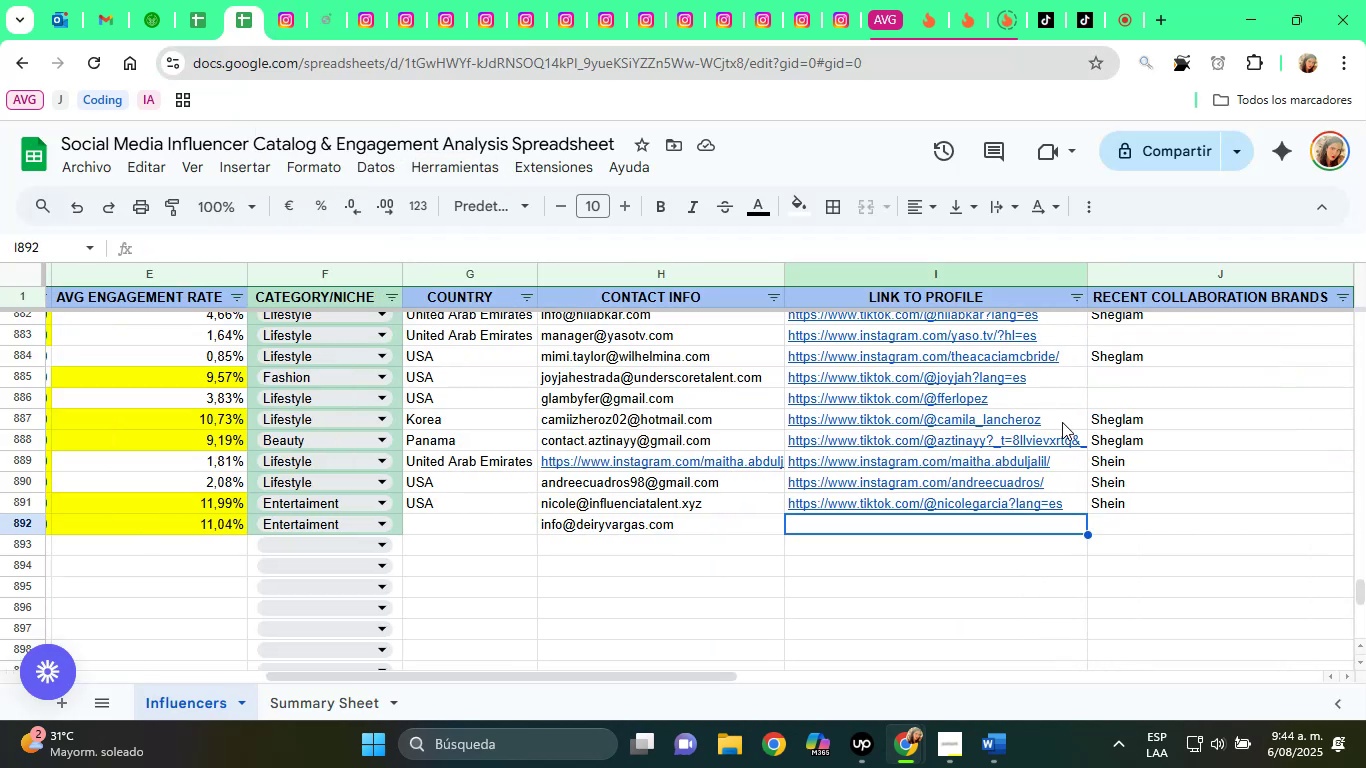 
key(Control+V)
 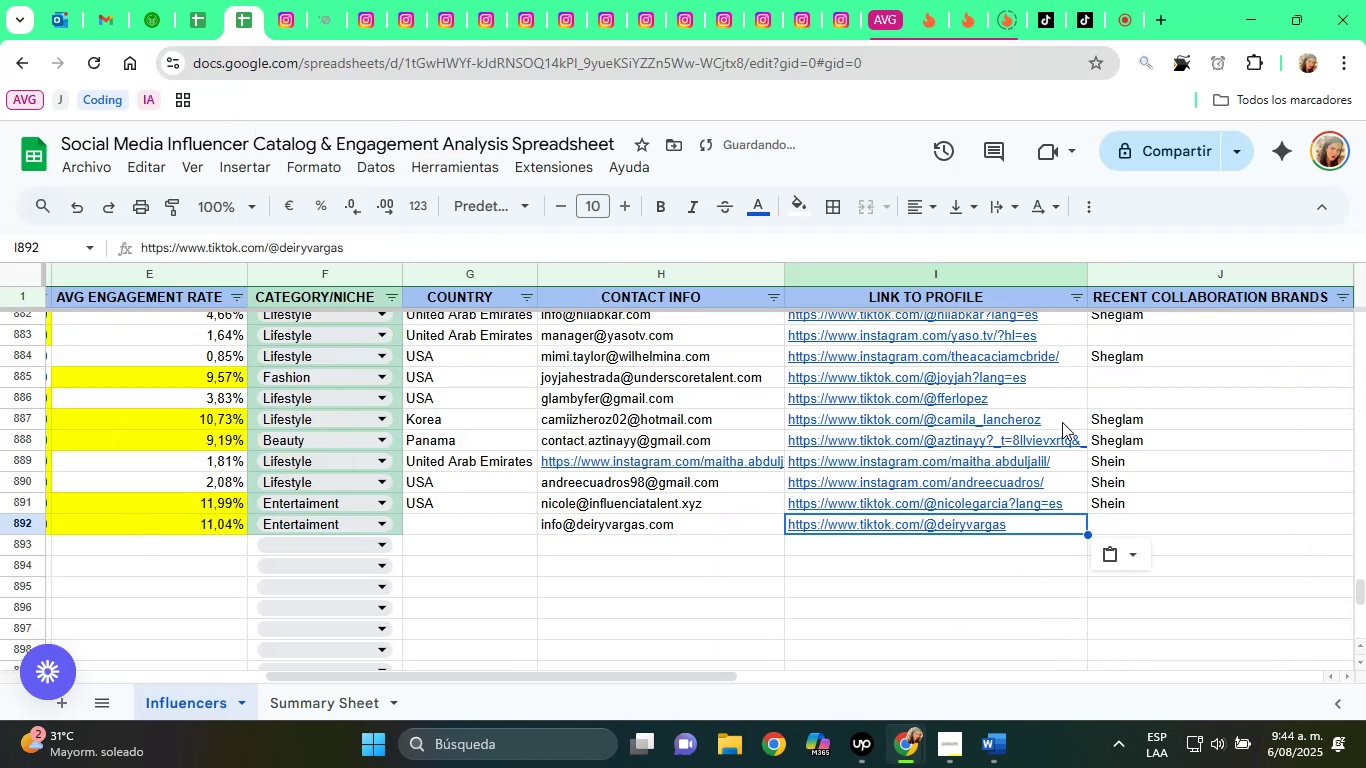 
key(ArrowRight)
 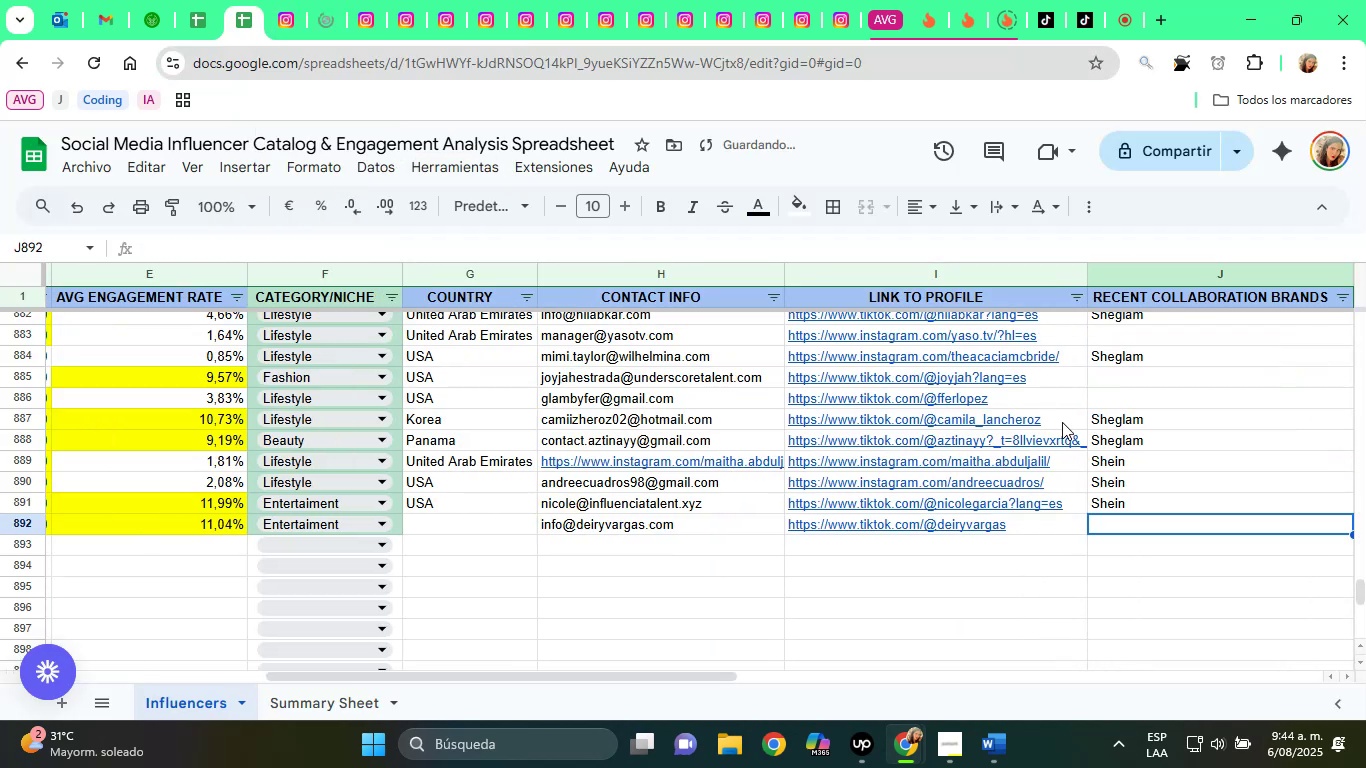 
key(ArrowLeft)
 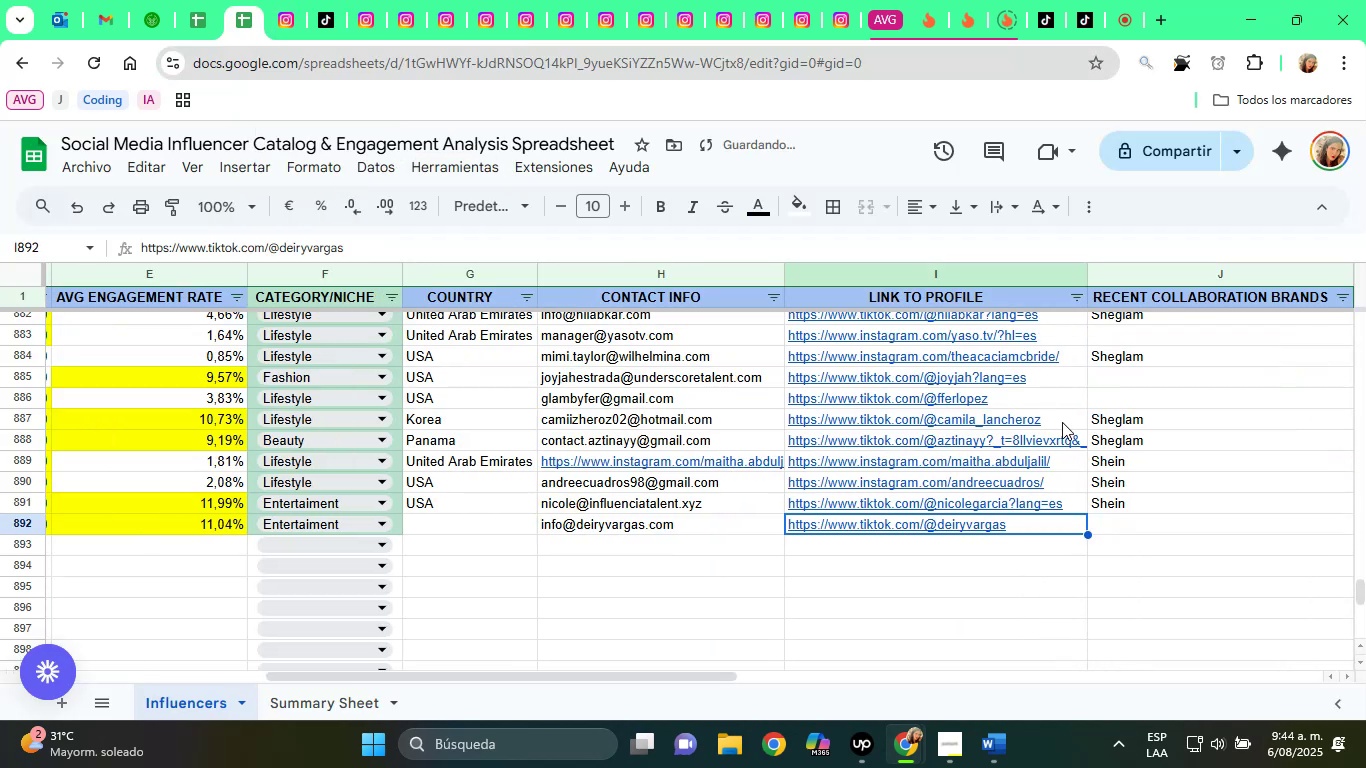 
key(ArrowLeft)
 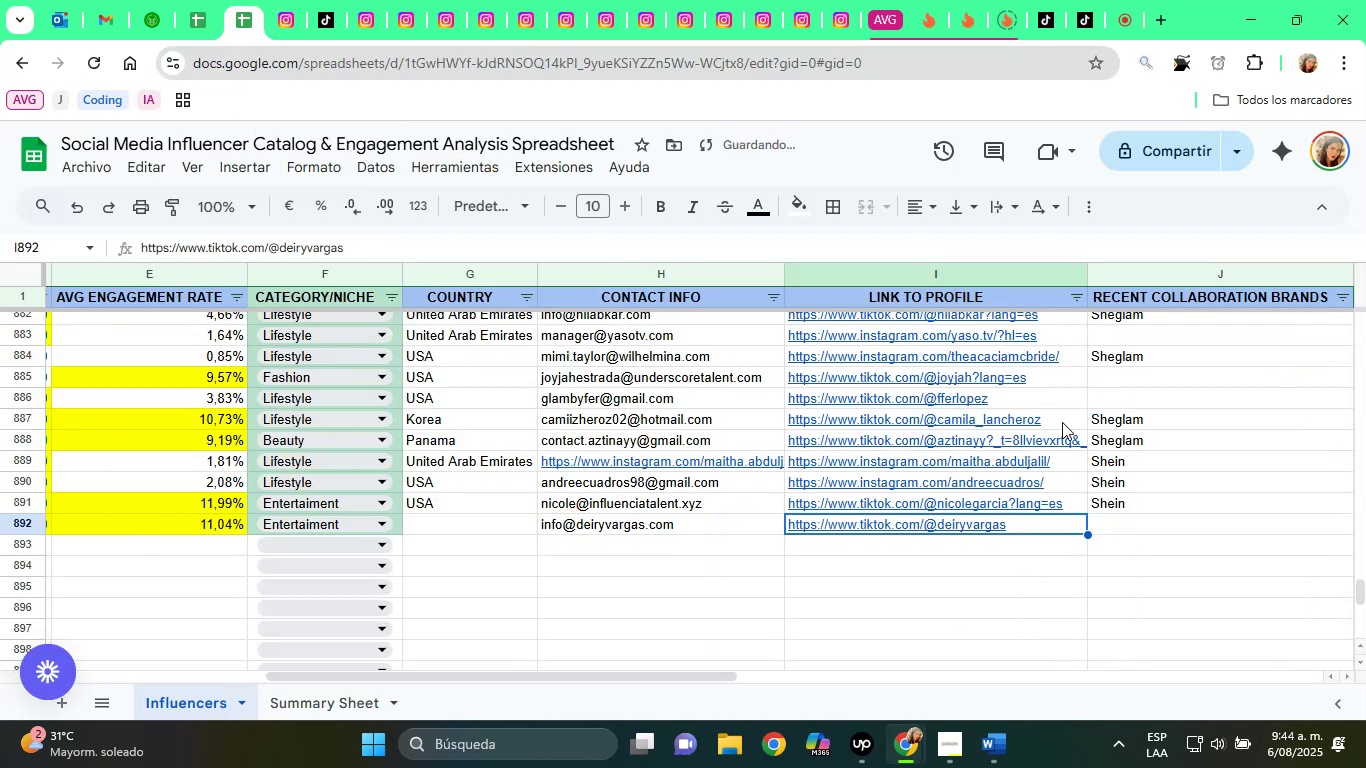 
key(ArrowLeft)
 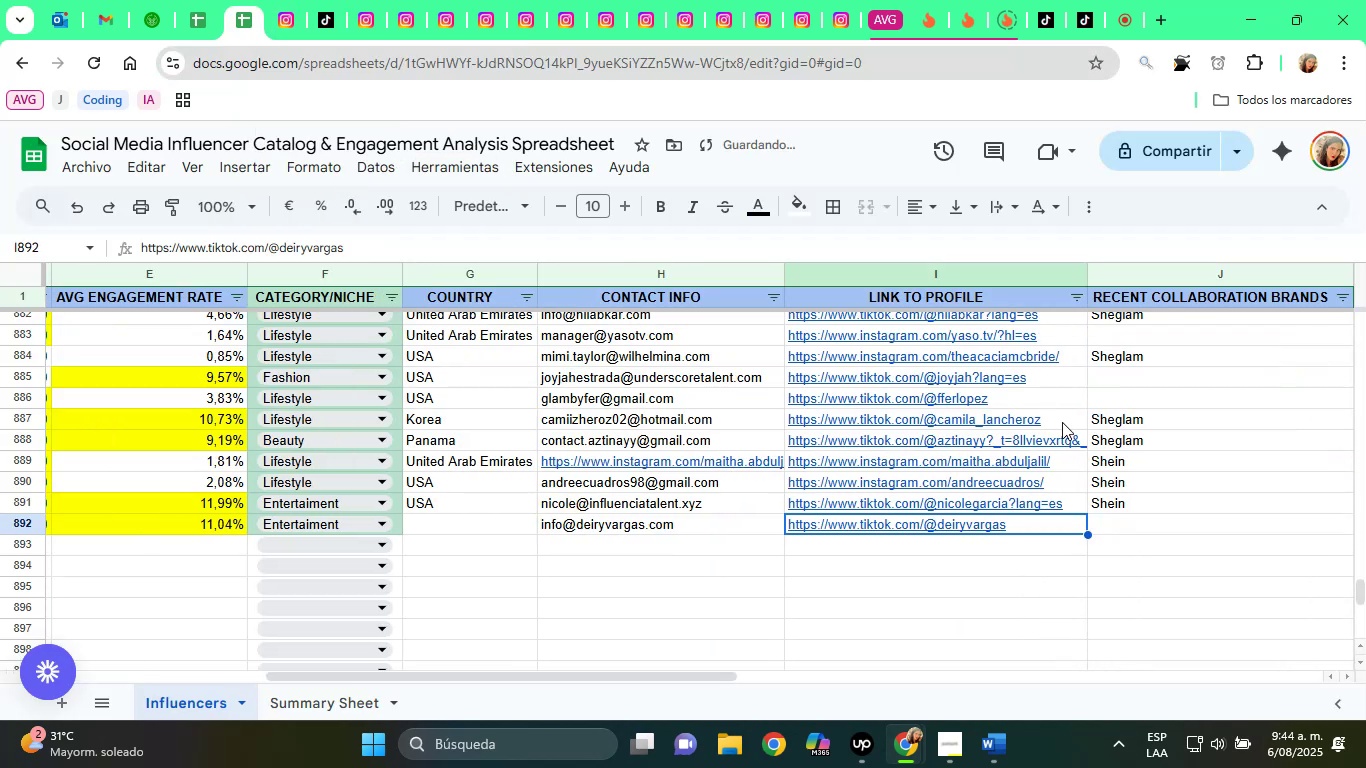 
key(ArrowLeft)
 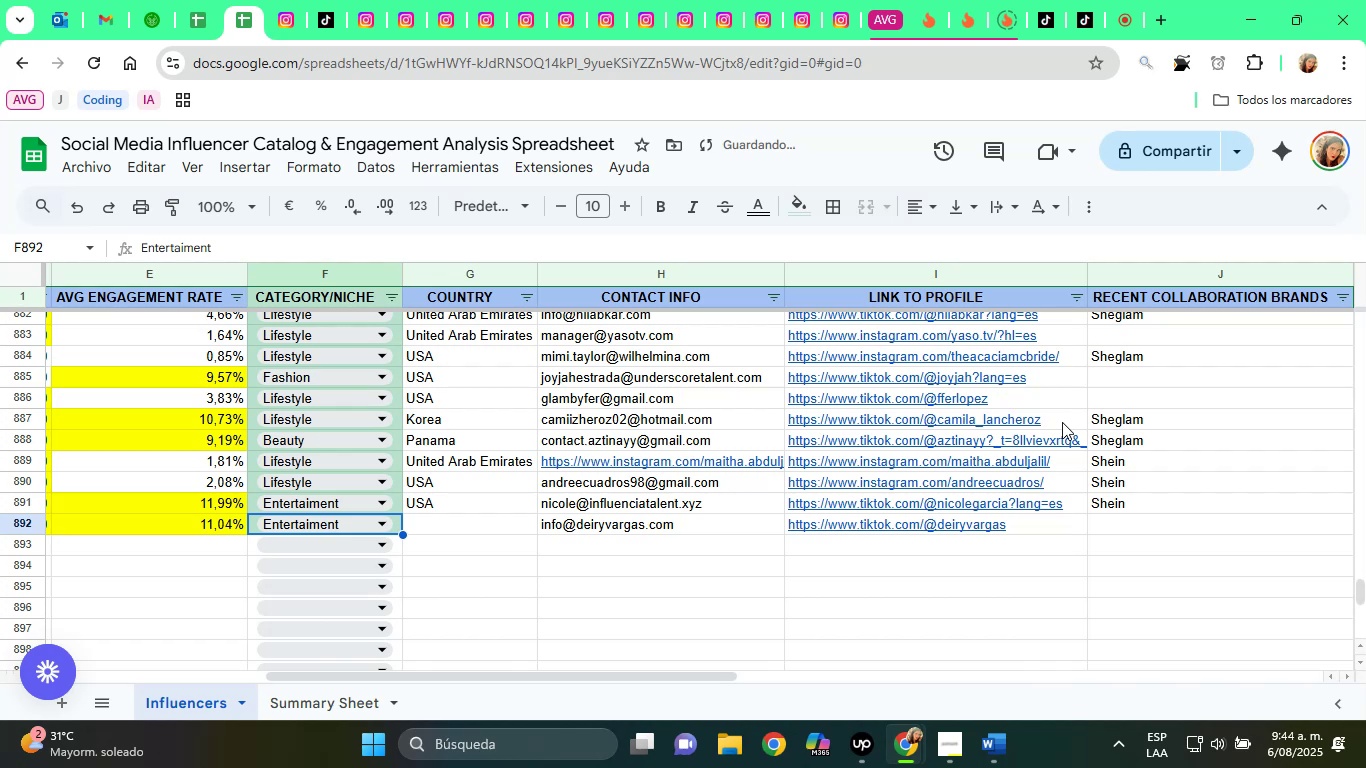 
key(ArrowRight)
 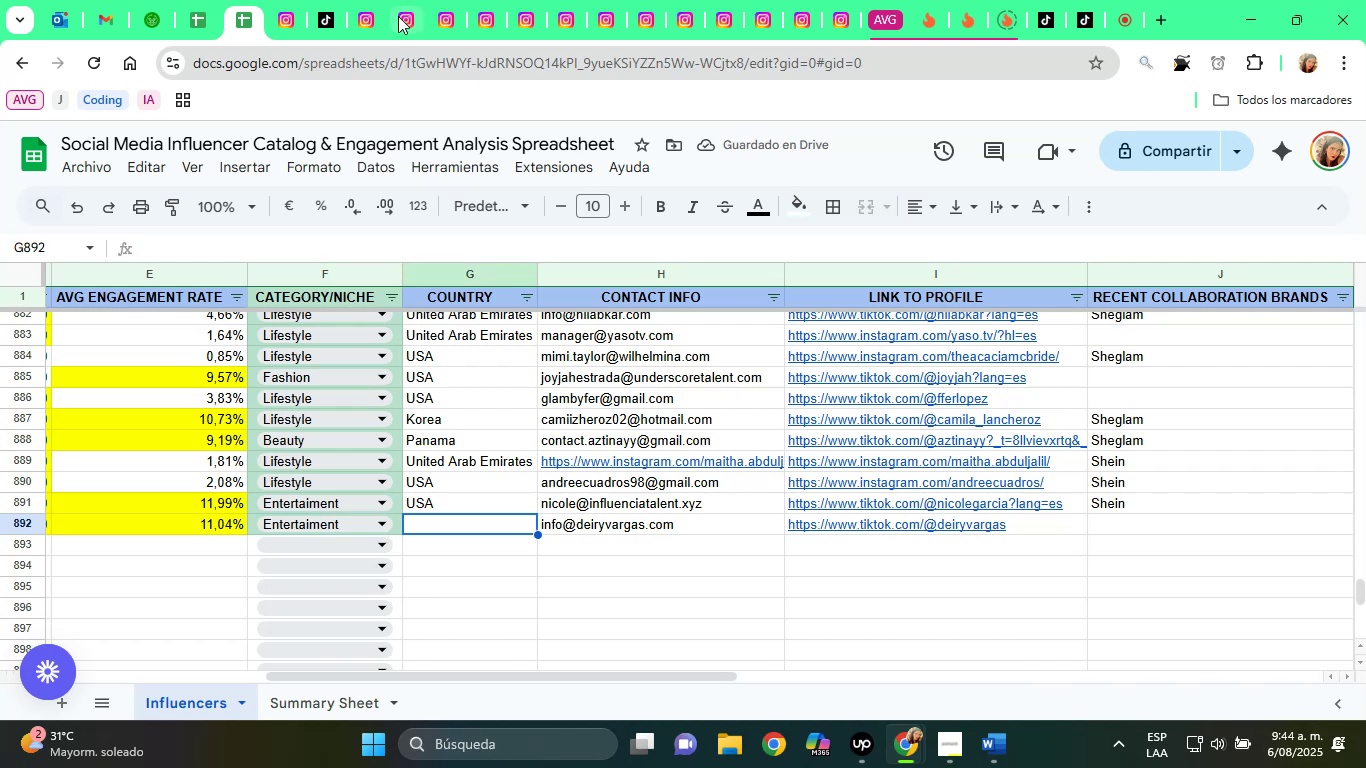 
left_click([319, 0])
 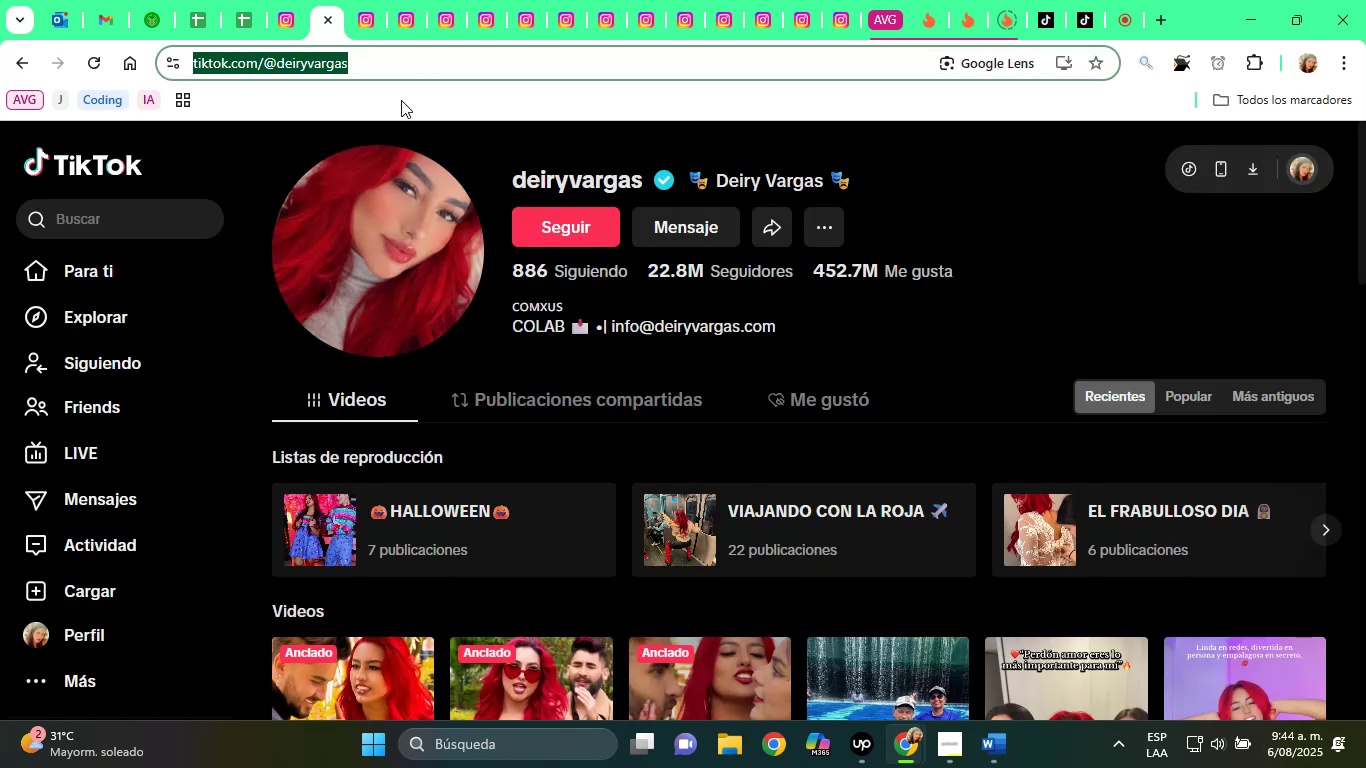 
scroll: coordinate [490, 278], scroll_direction: up, amount: 3.0
 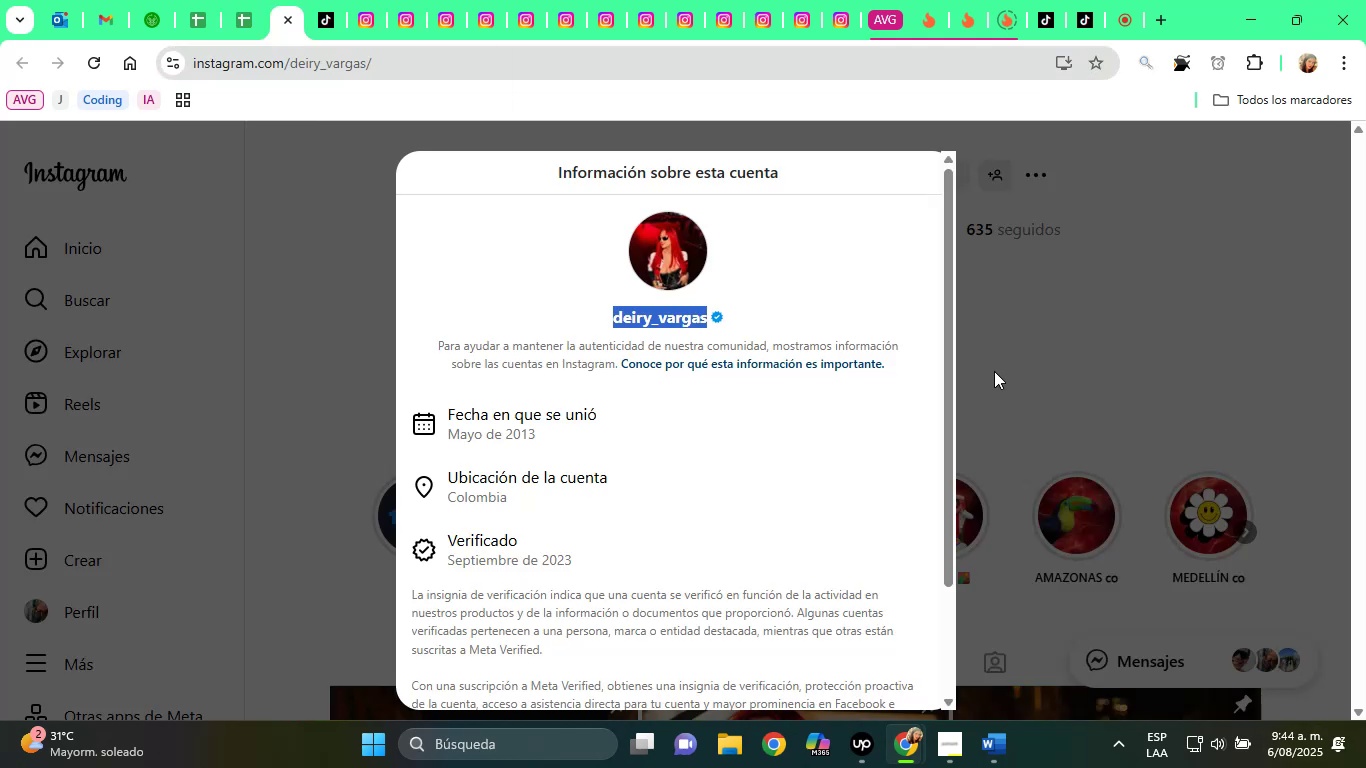 
left_click([1062, 346])
 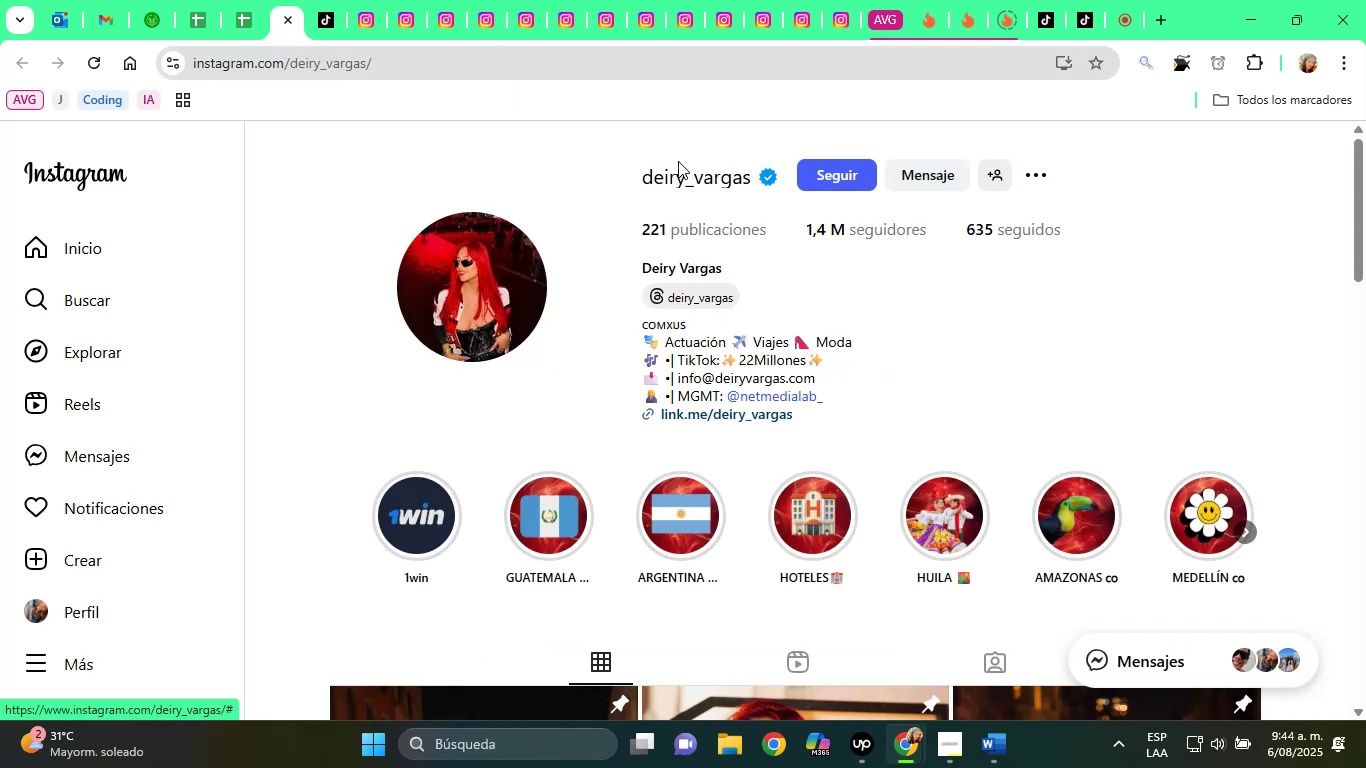 
left_click([691, 176])
 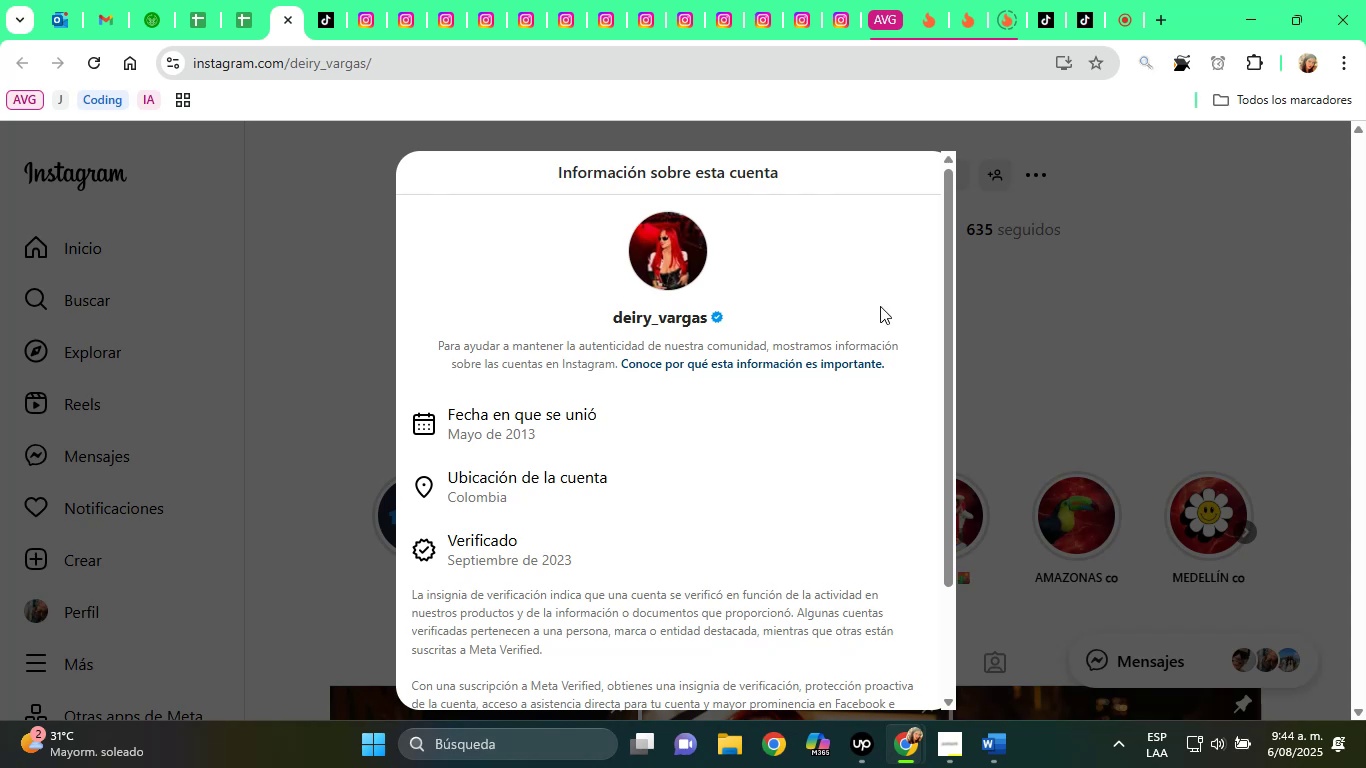 
left_click([1110, 397])
 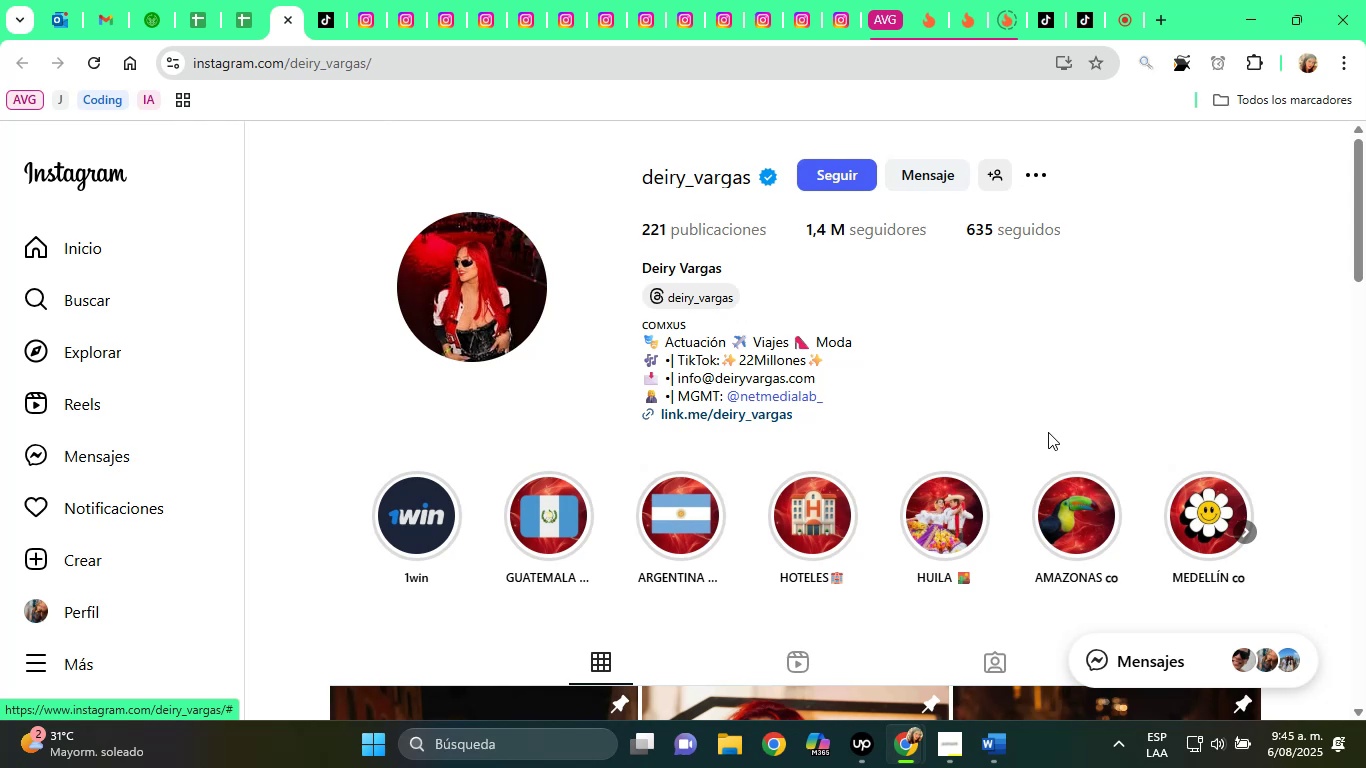 
wait(38.27)
 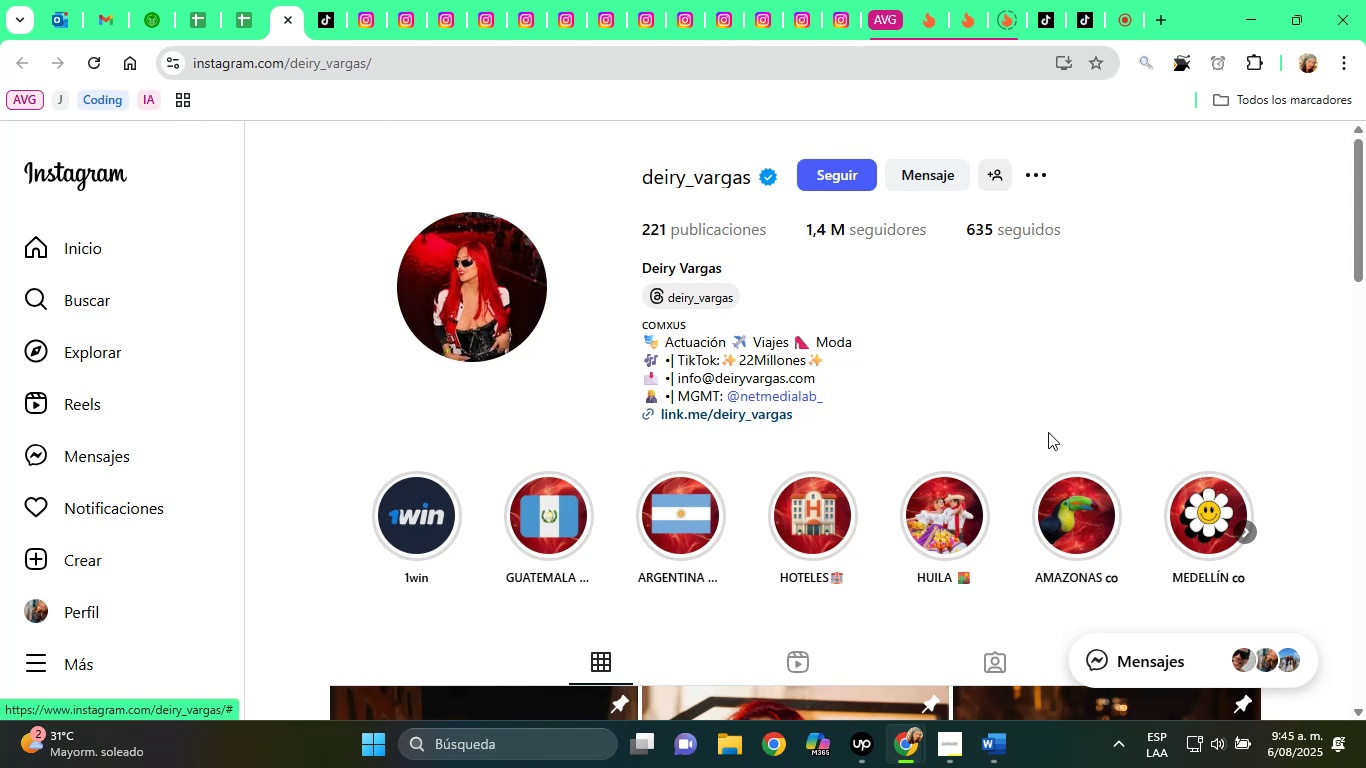 
scroll: coordinate [786, 453], scroll_direction: down, amount: 4.0
 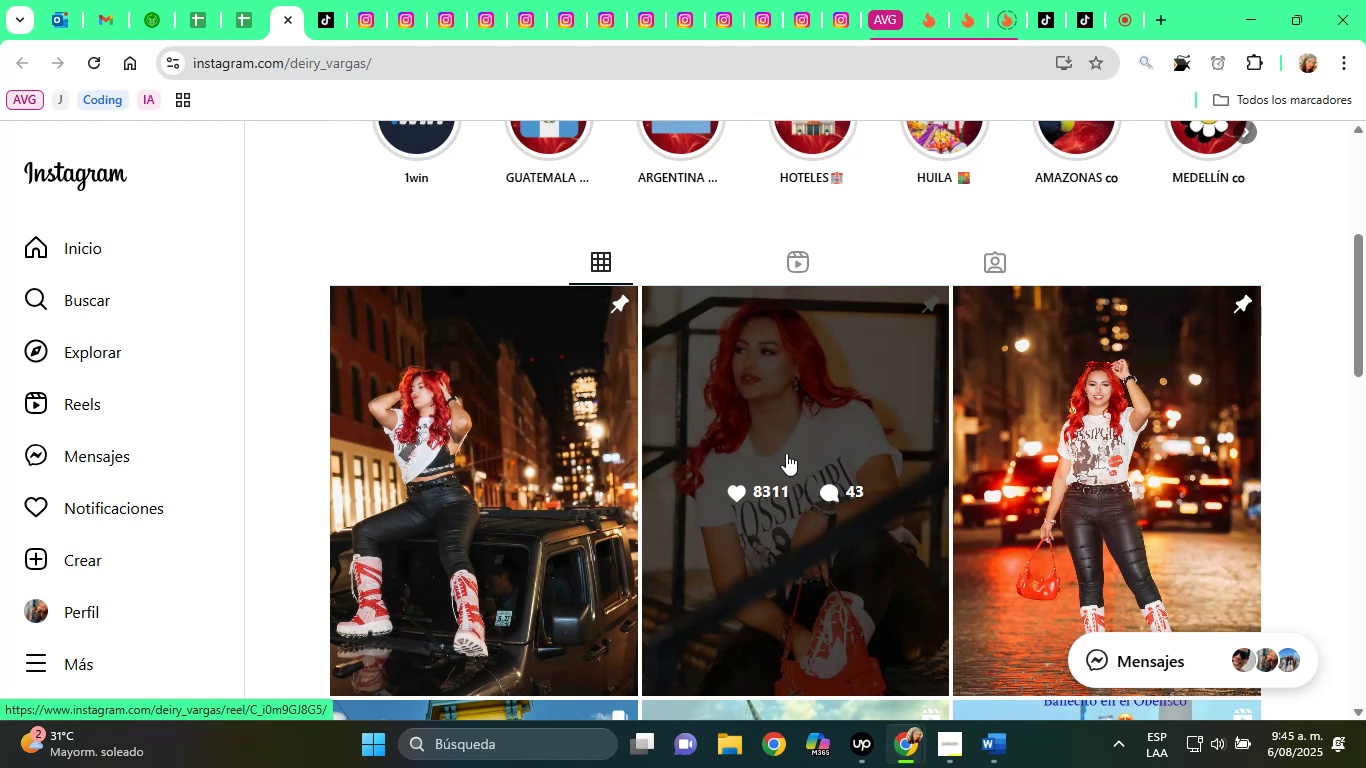 
wait(7.1)
 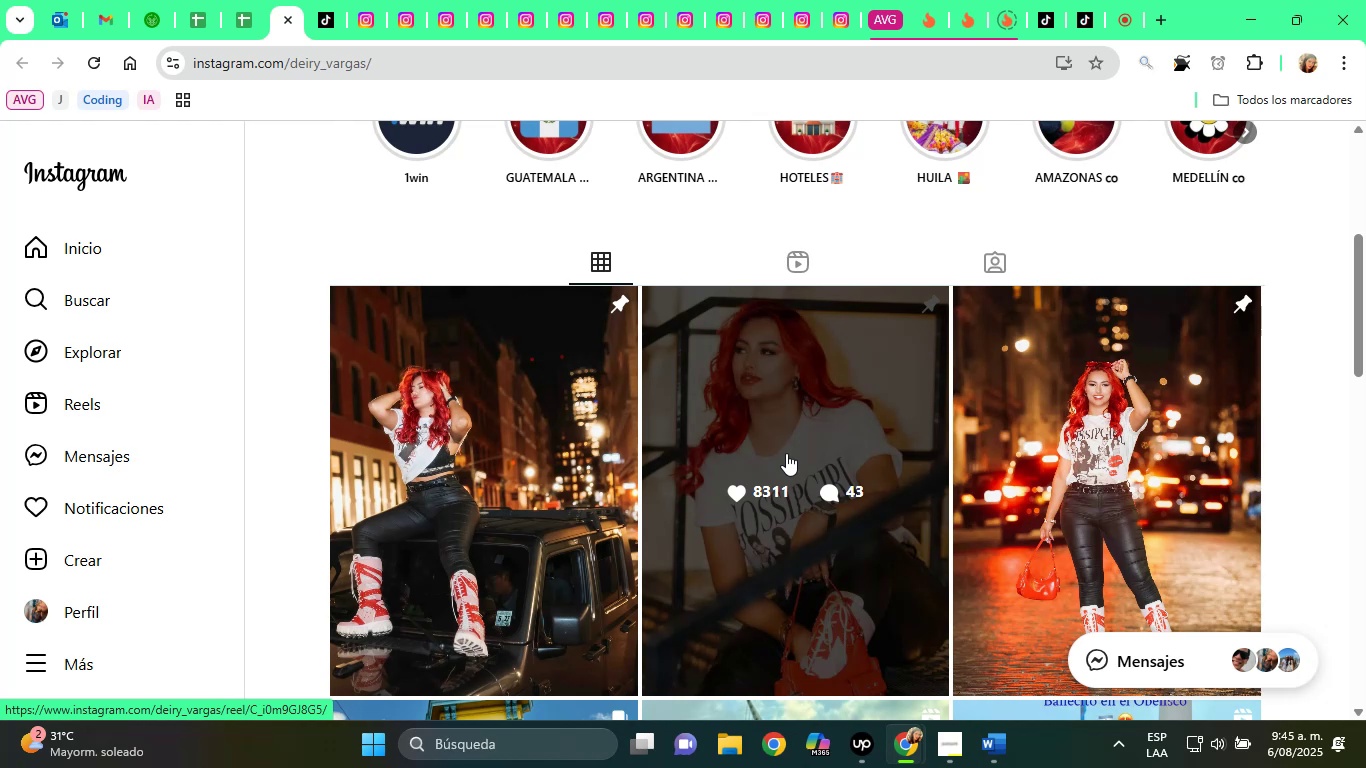 
scroll: coordinate [1072, 442], scroll_direction: down, amount: 21.0
 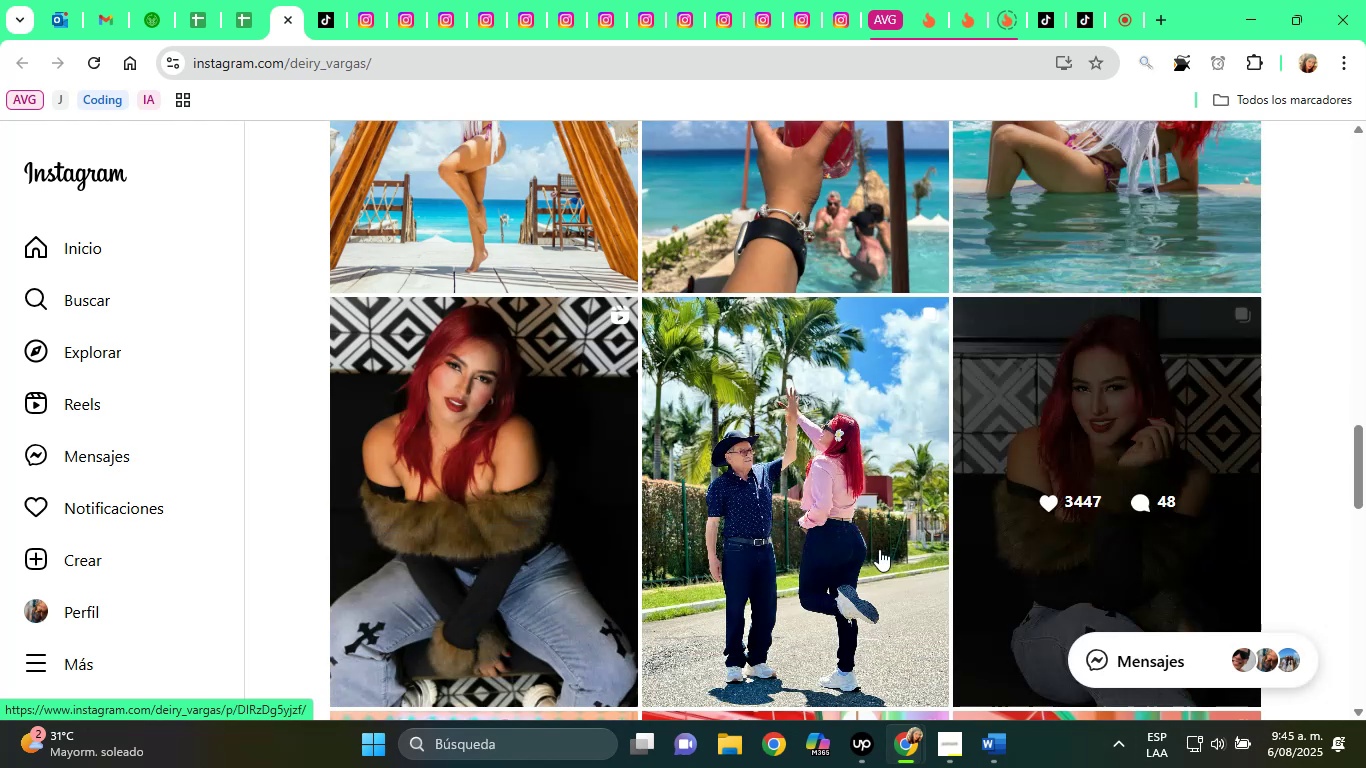 
scroll: coordinate [473, 428], scroll_direction: down, amount: 18.0
 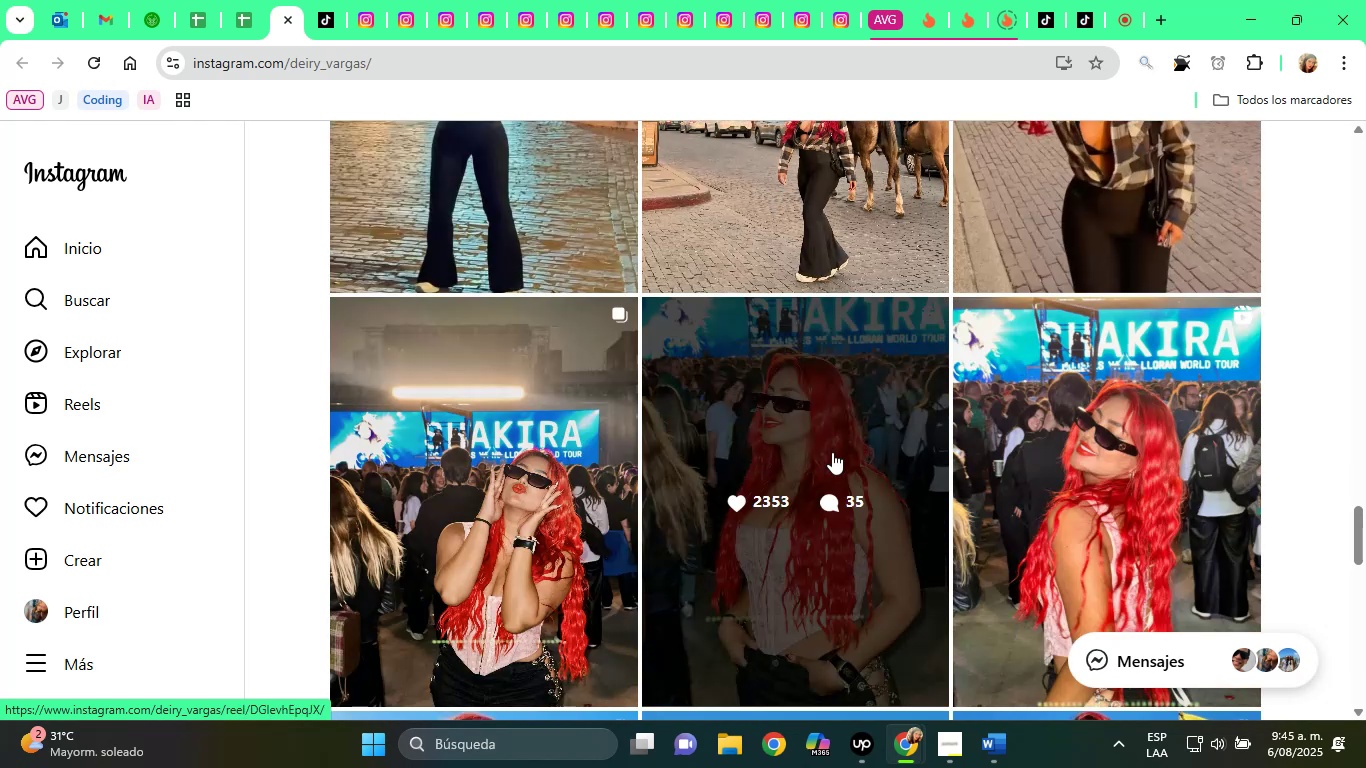 
scroll: coordinate [788, 422], scroll_direction: up, amount: 49.0
 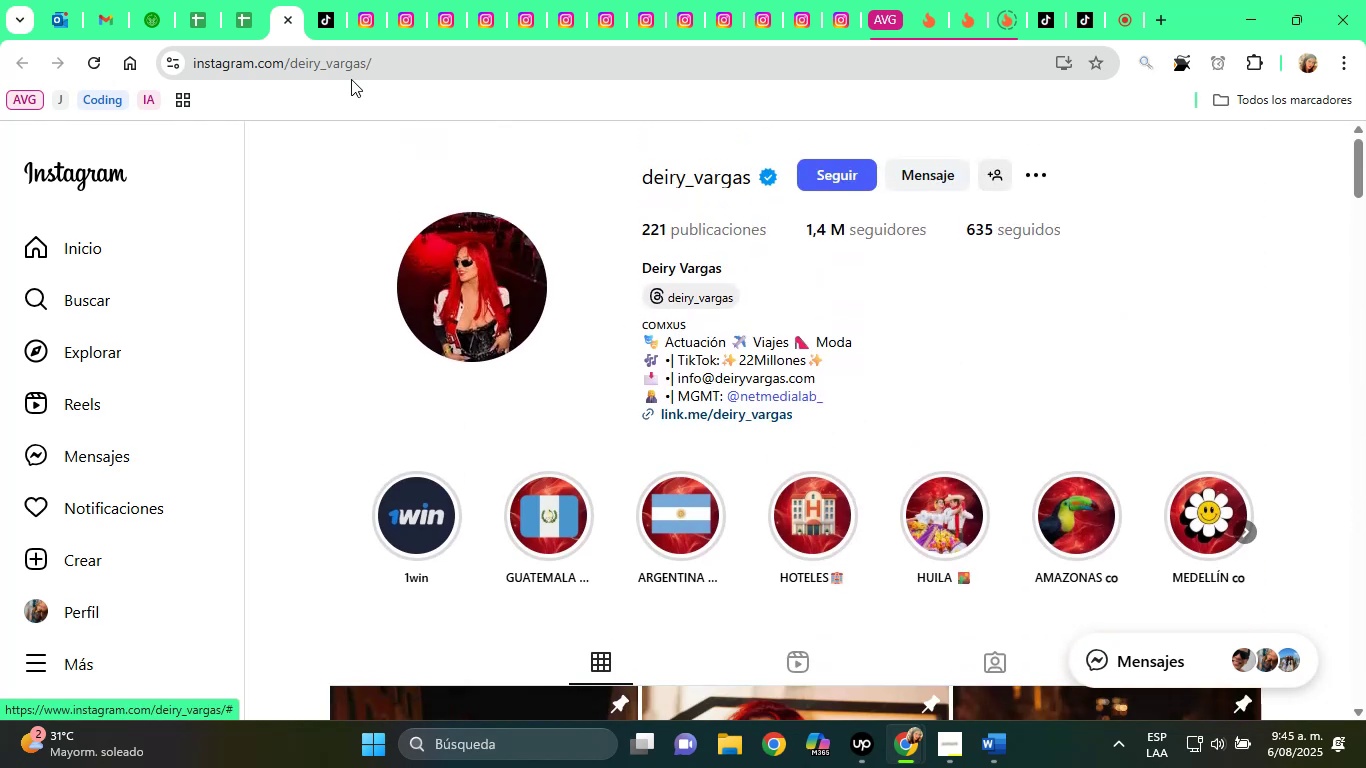 
left_click([248, 0])
 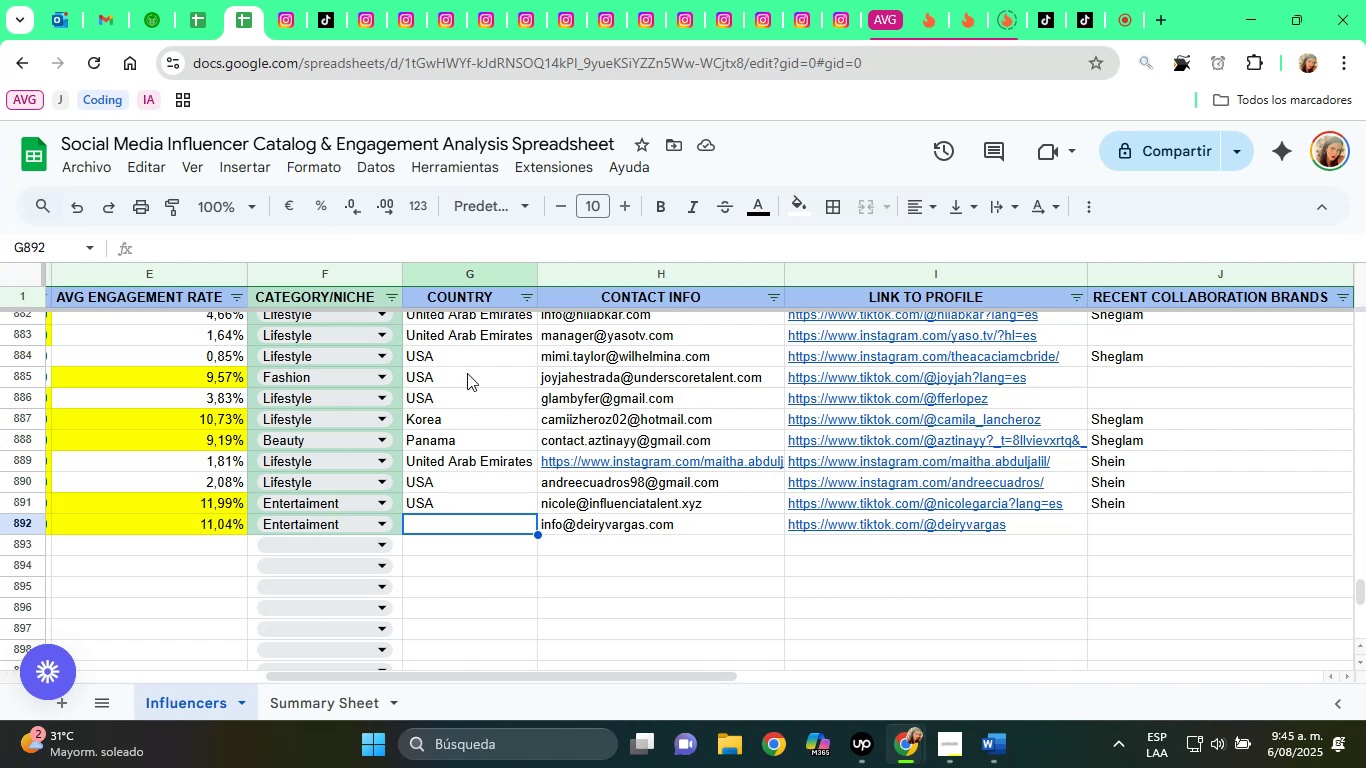 
type(Colombia)
key(Tab)
 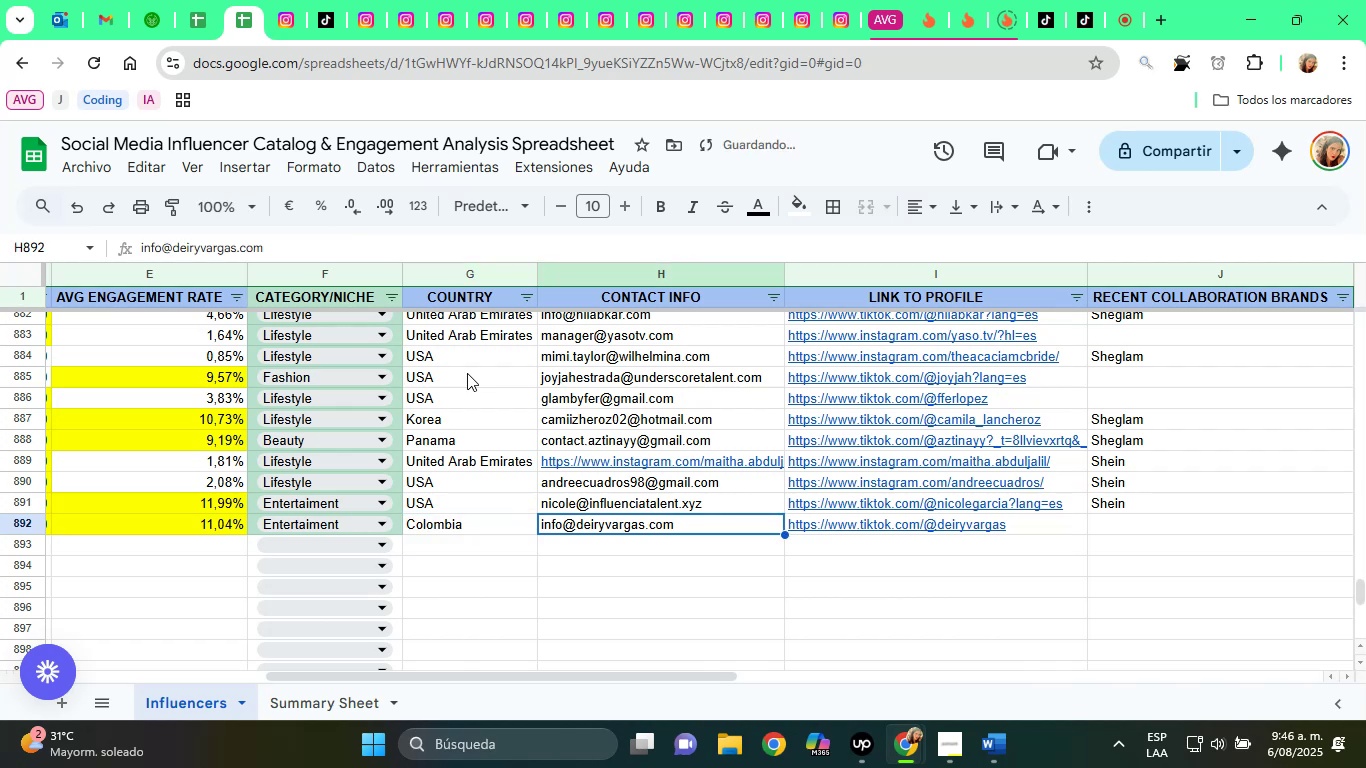 
key(ArrowRight)
 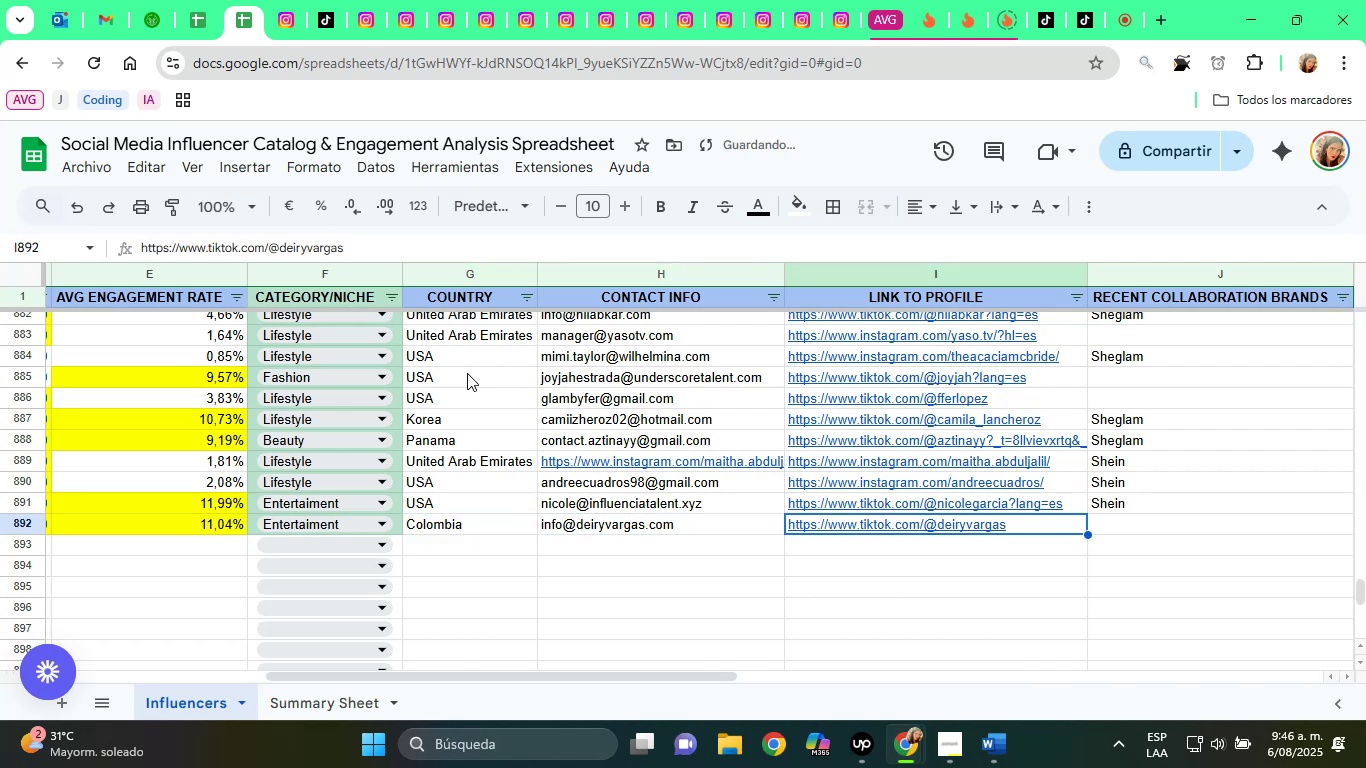 
key(ArrowRight)
 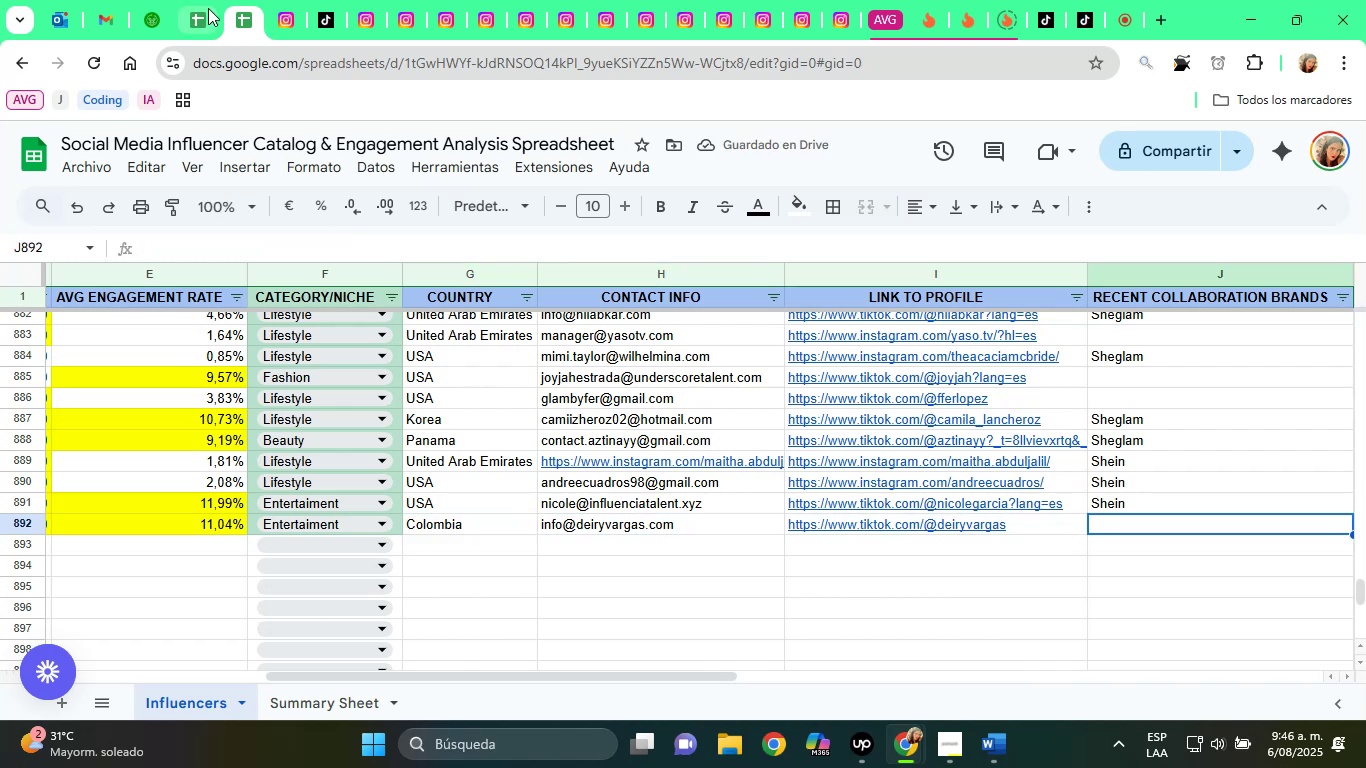 
left_click([336, 0])
 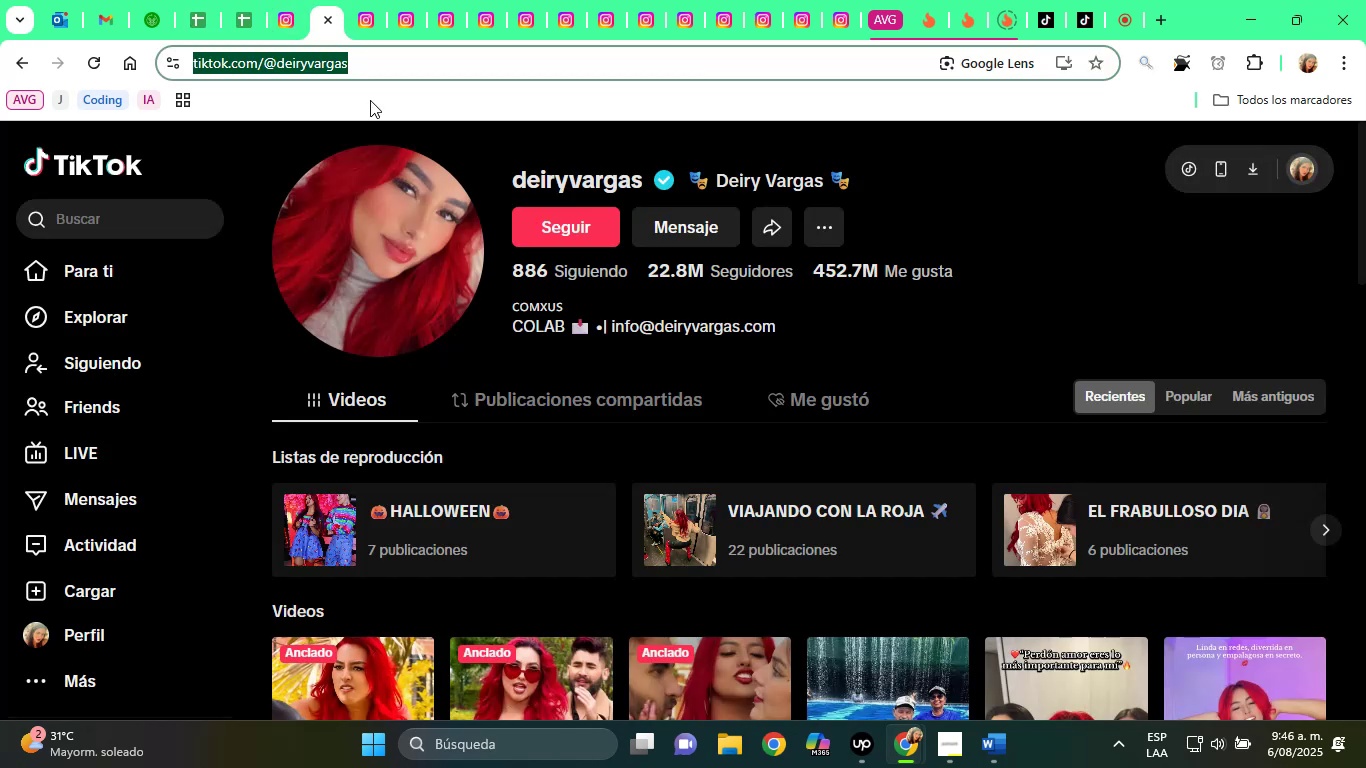 
scroll: coordinate [694, 492], scroll_direction: down, amount: 8.0
 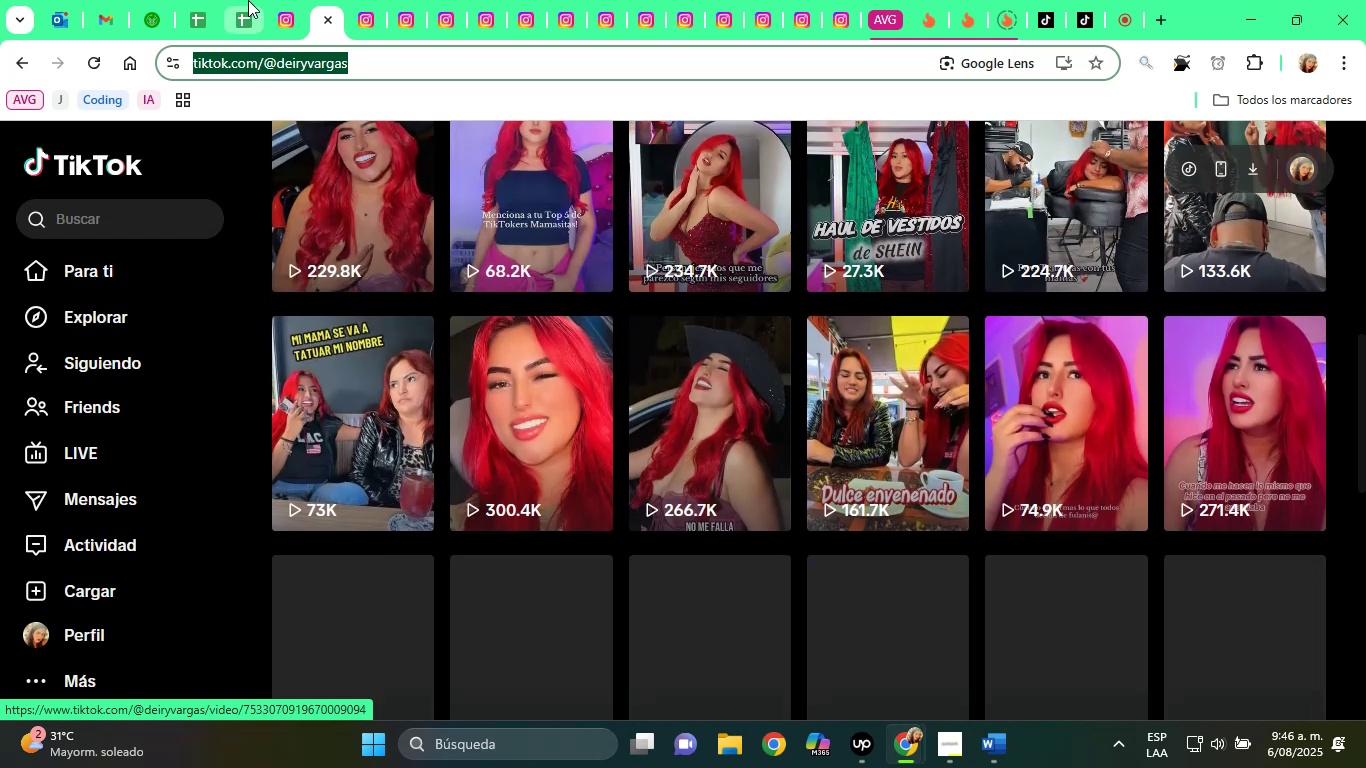 
left_click([247, 0])
 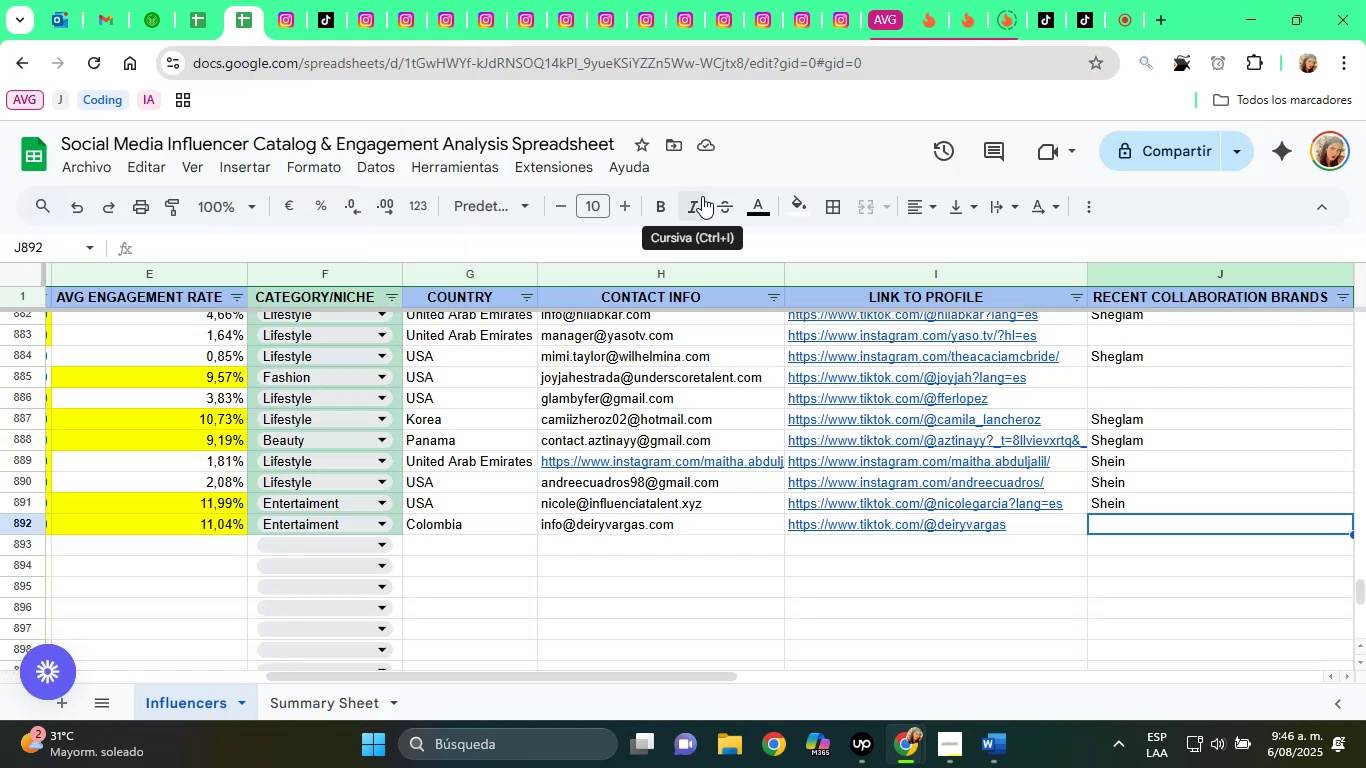 
type(Sein)
 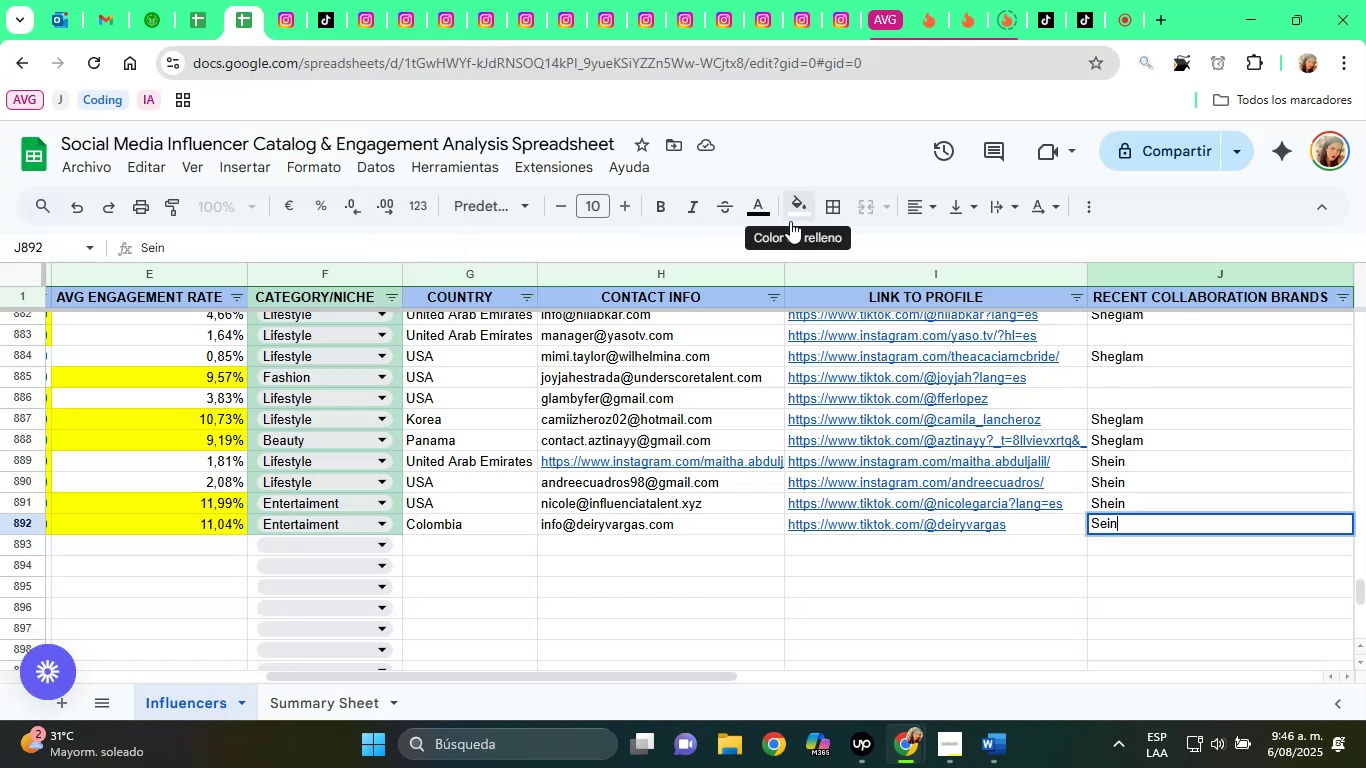 
key(ArrowLeft)
 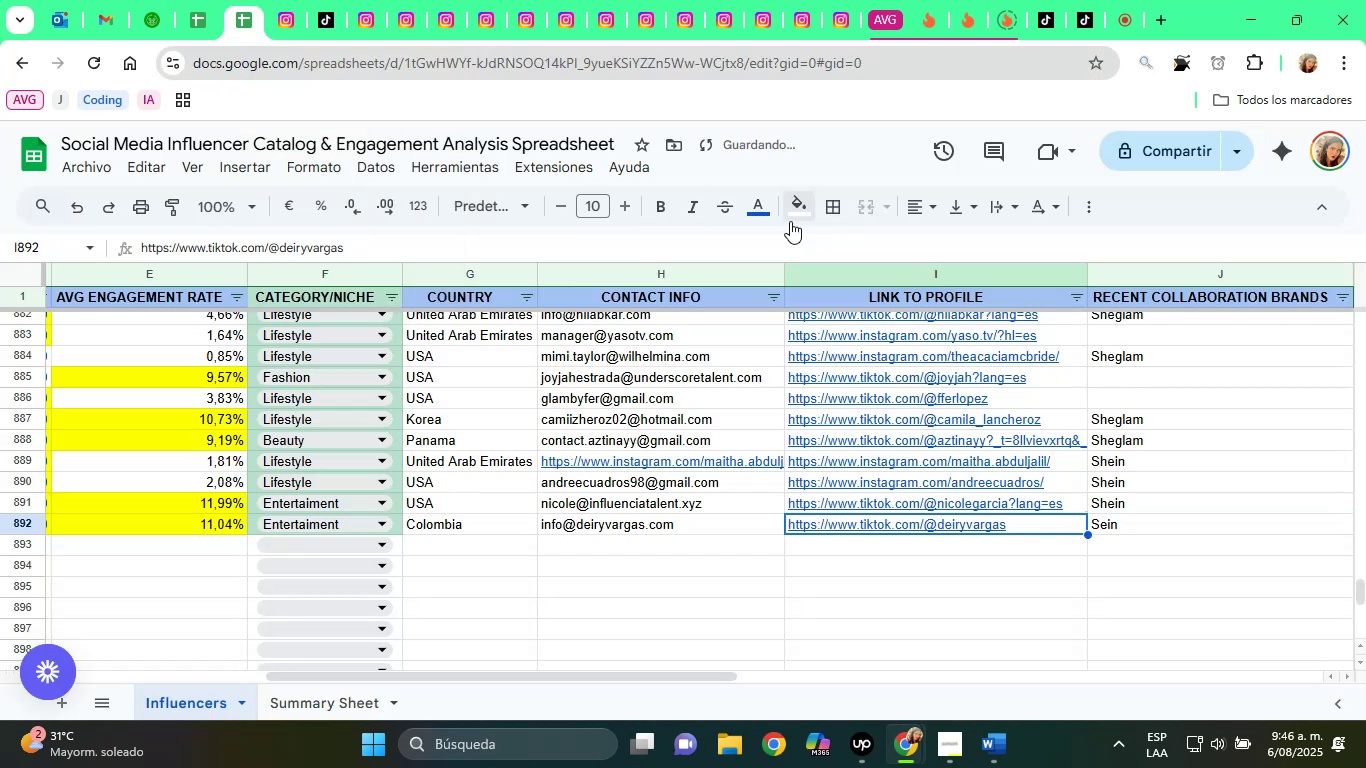 
key(ArrowRight)
 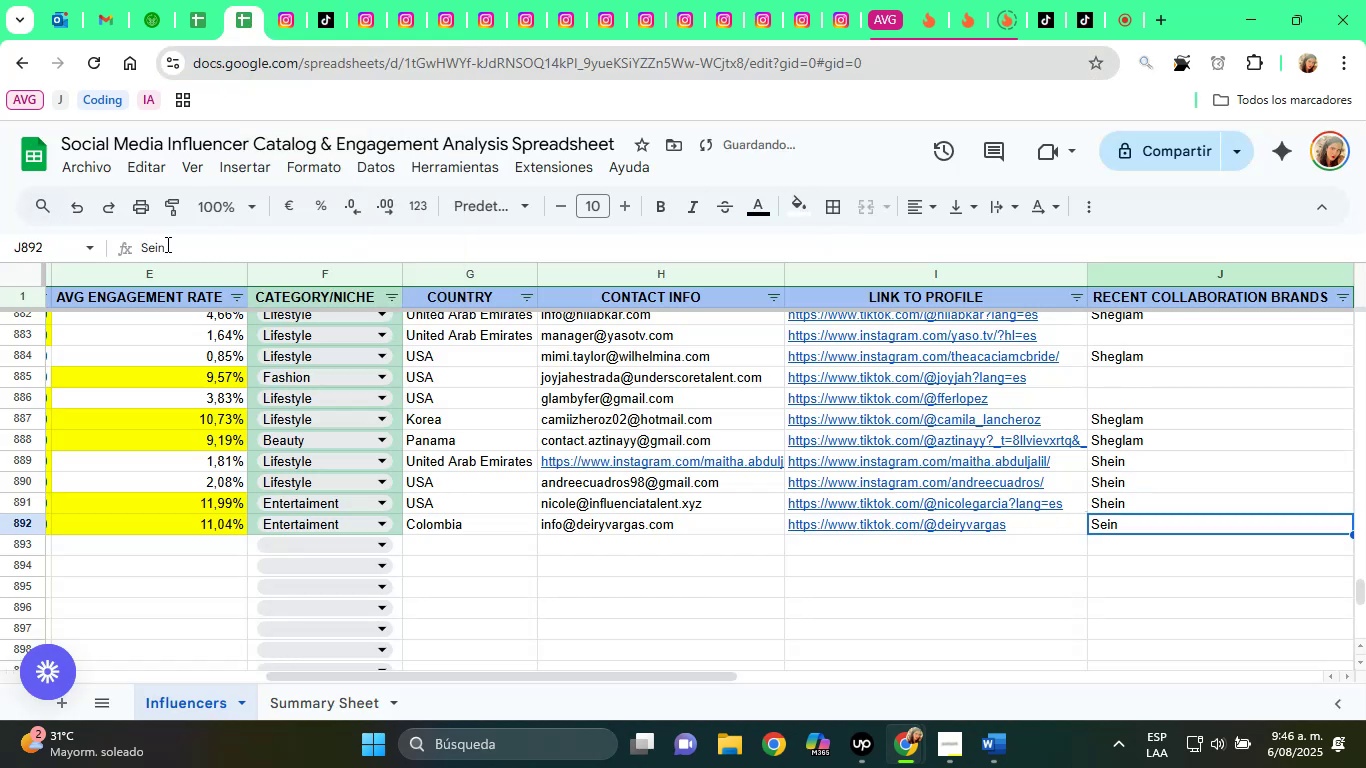 
left_click([147, 244])
 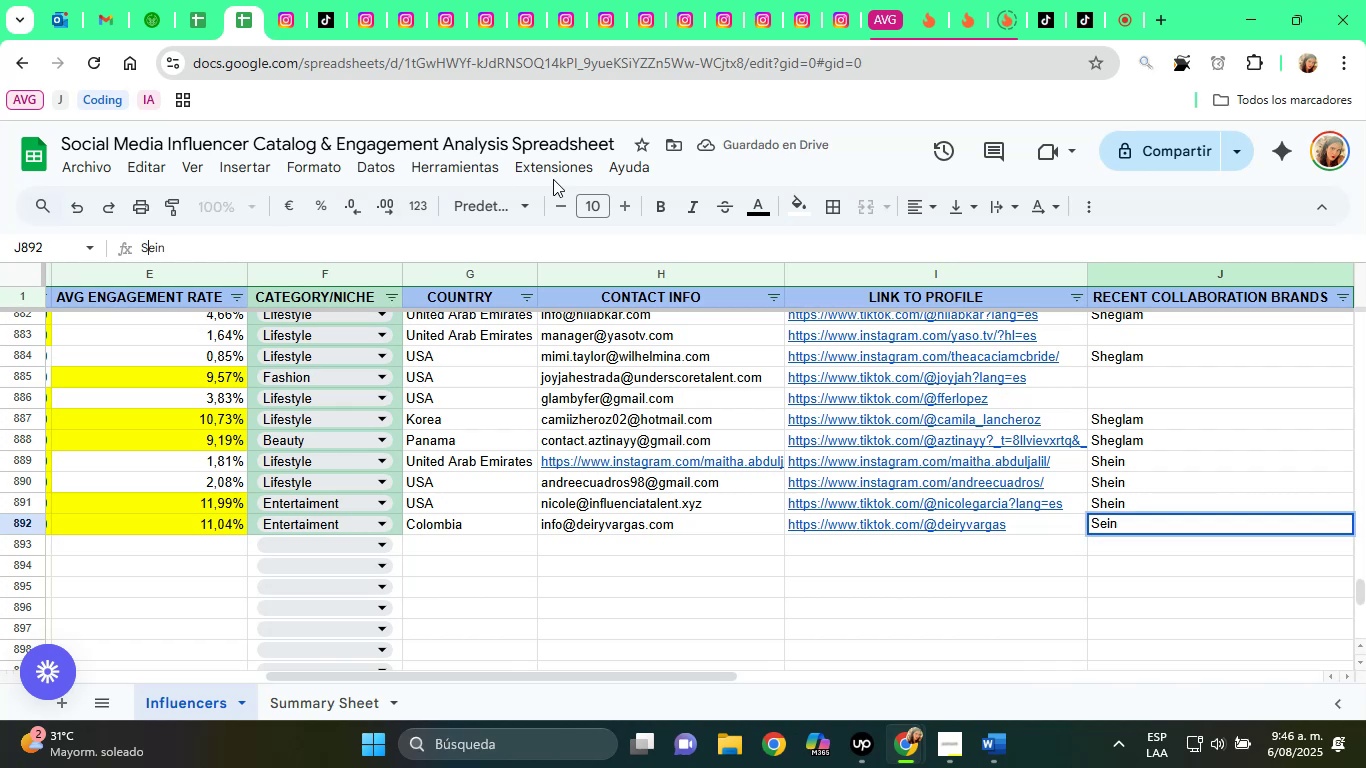 
key(H)
 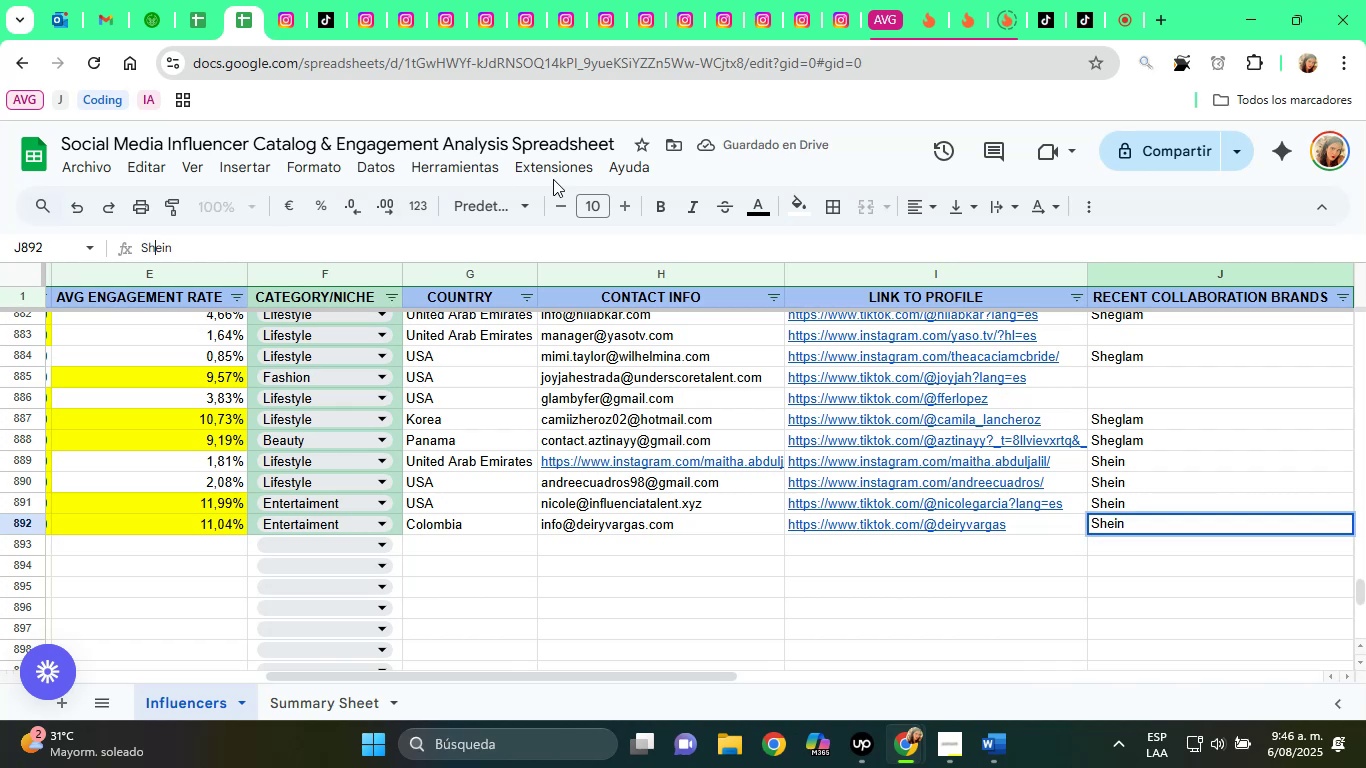 
key(Enter)
 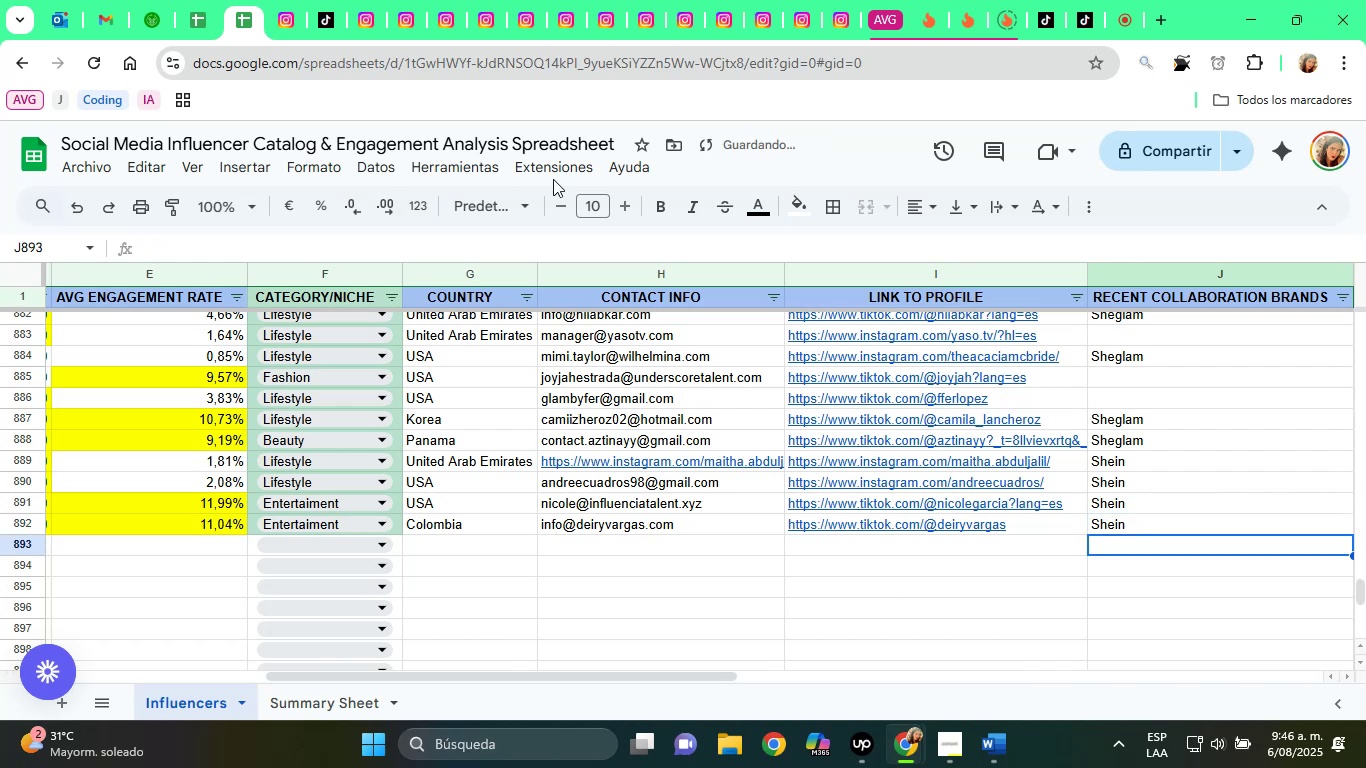 
hold_key(key=ArrowLeft, duration=1.26)
 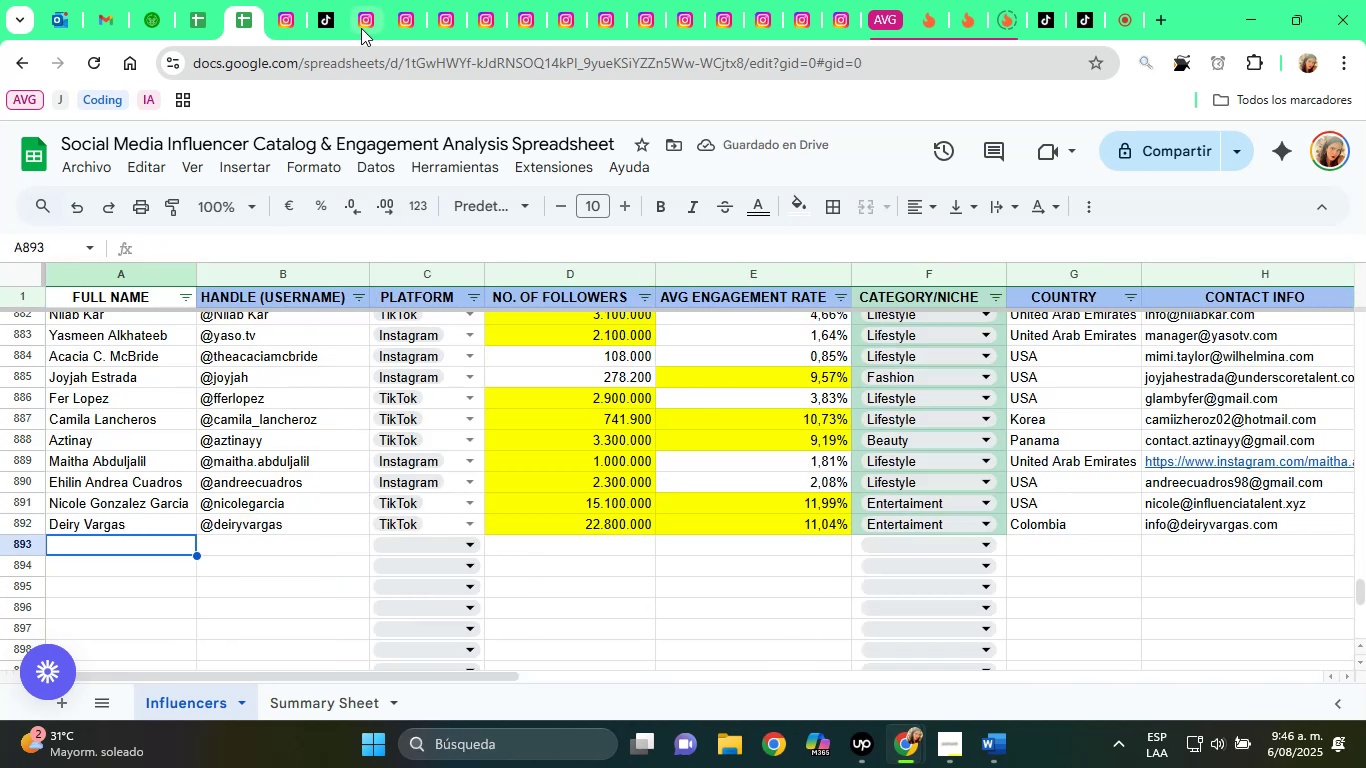 
left_click([284, 0])
 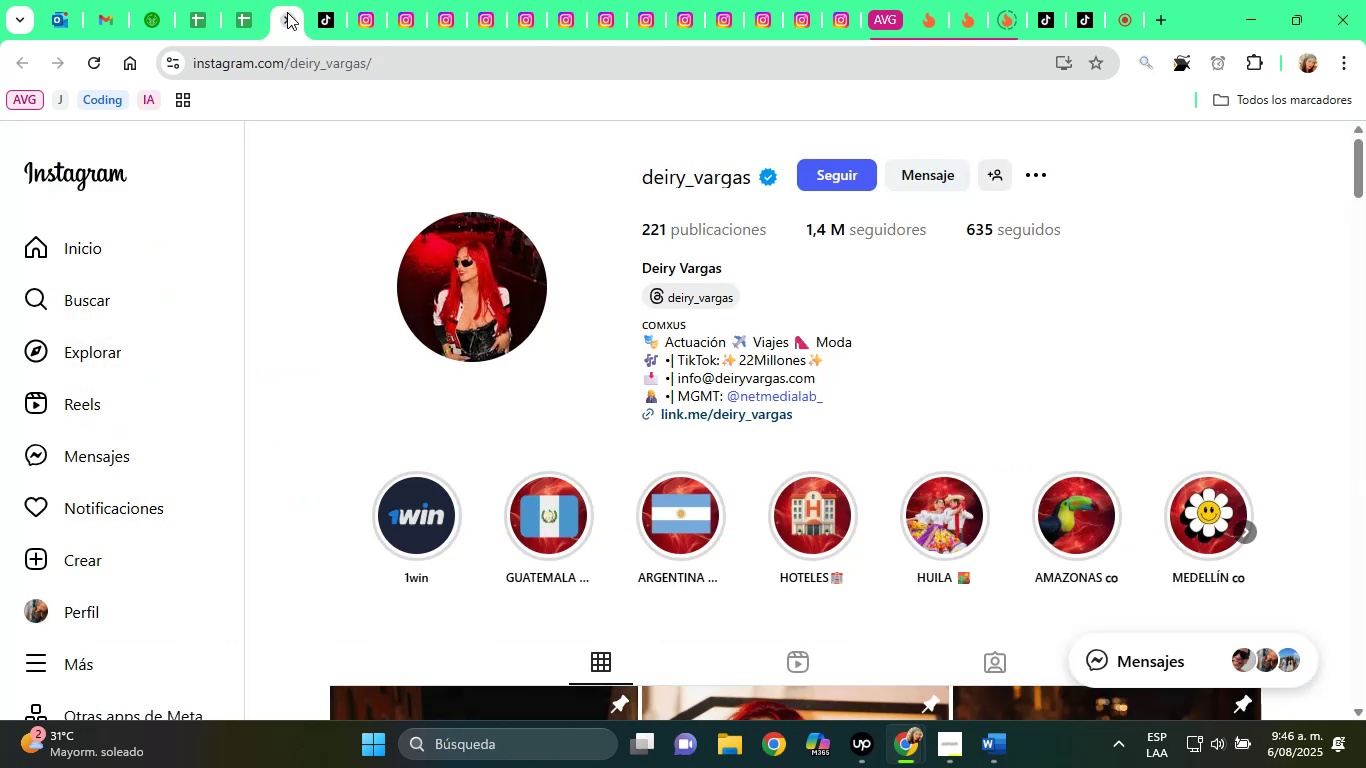 
left_click([287, 12])
 